 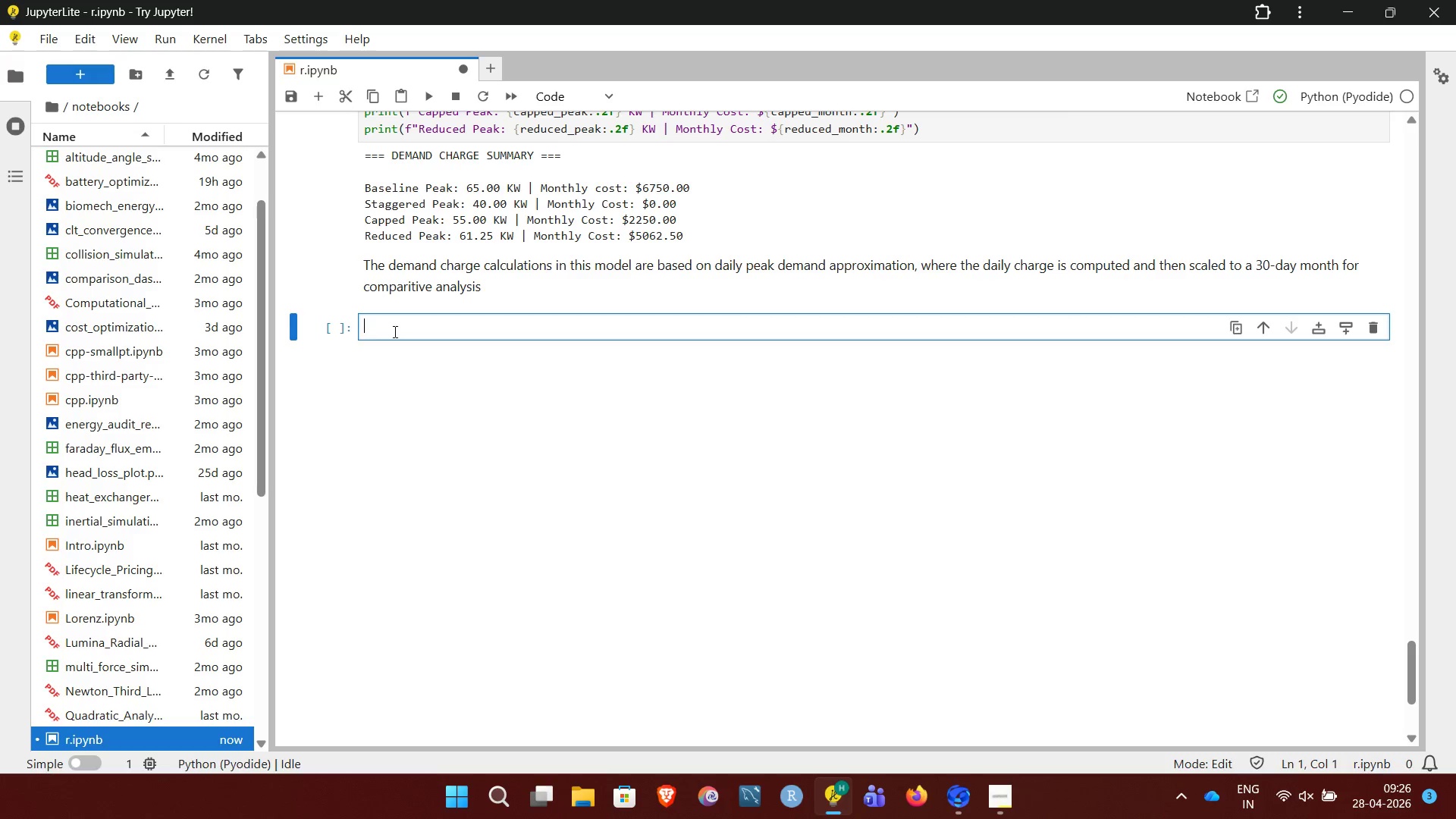 
type(##)
 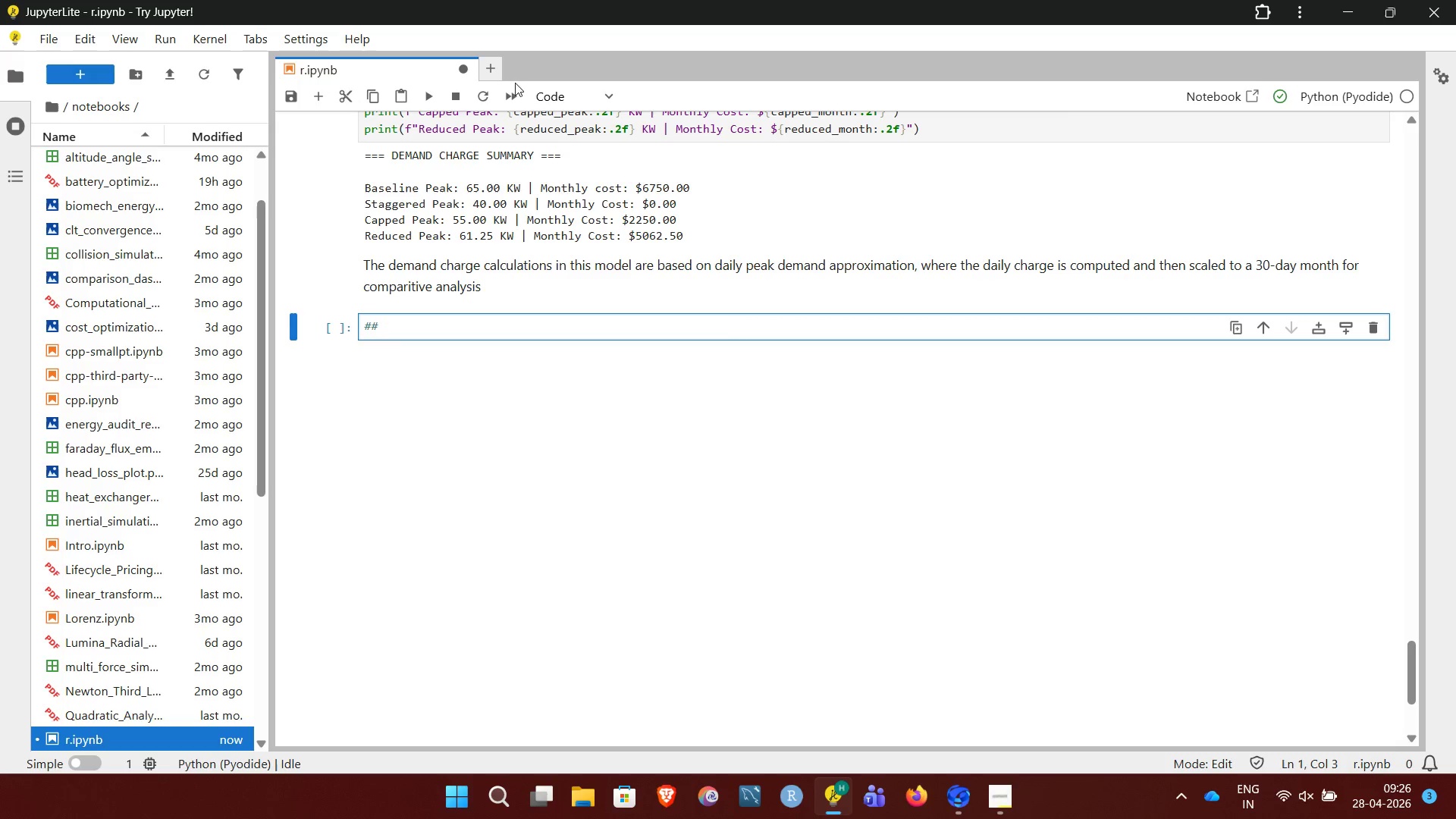 
left_click([548, 99])
 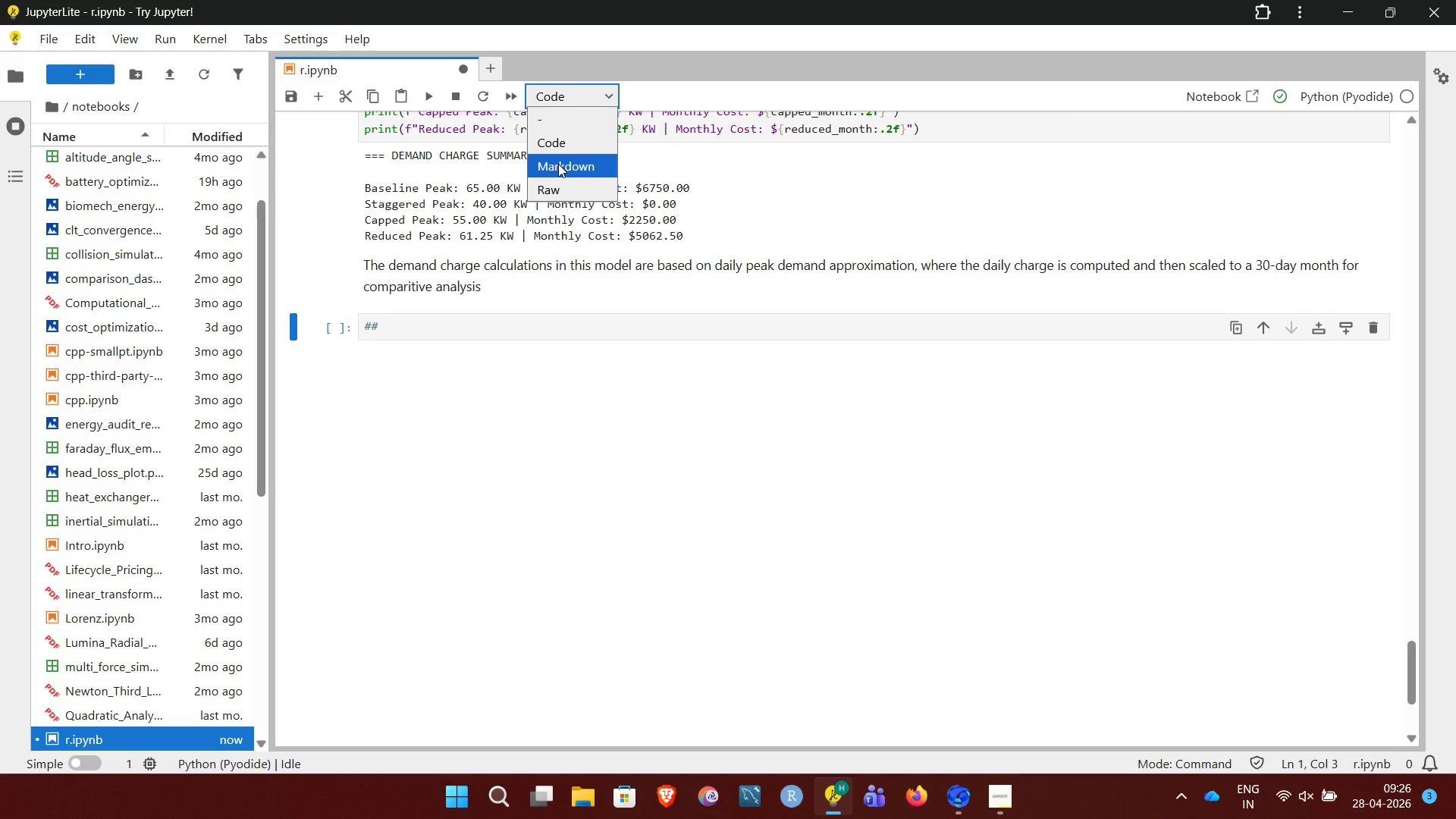 
left_click([562, 167])
 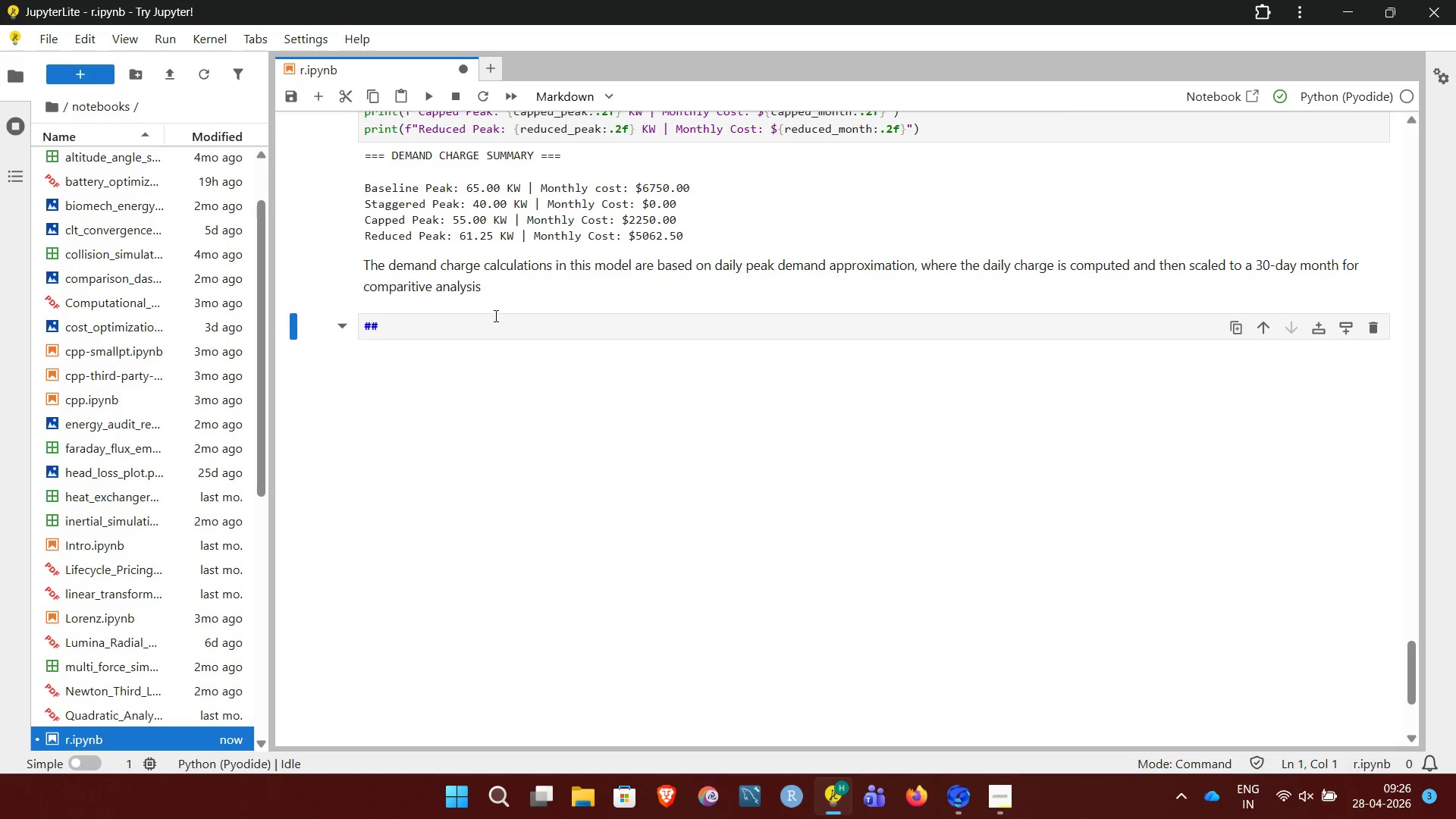 
left_click([494, 322])
 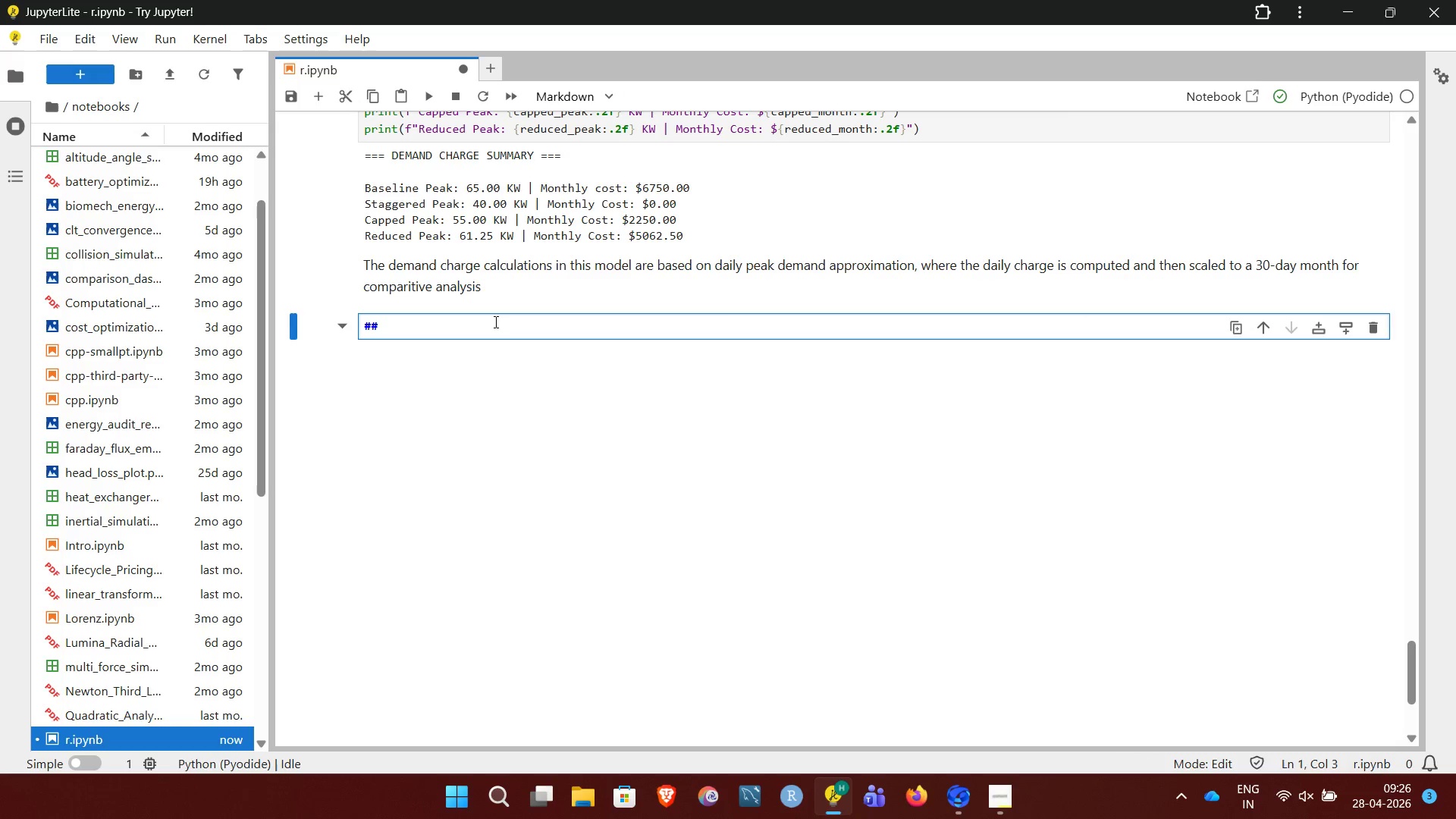 
type( Key Insight:)
 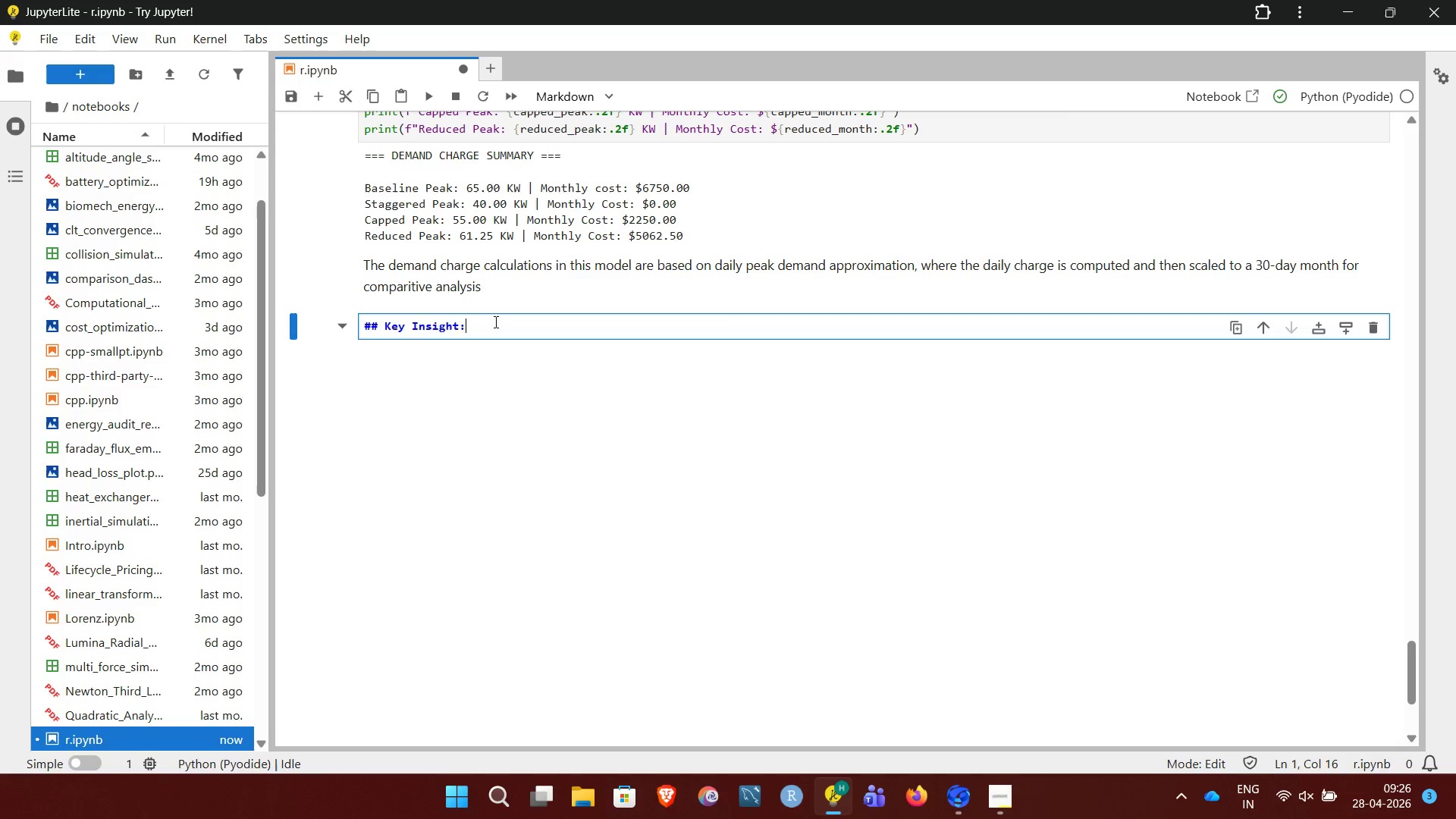 
key(Enter)
 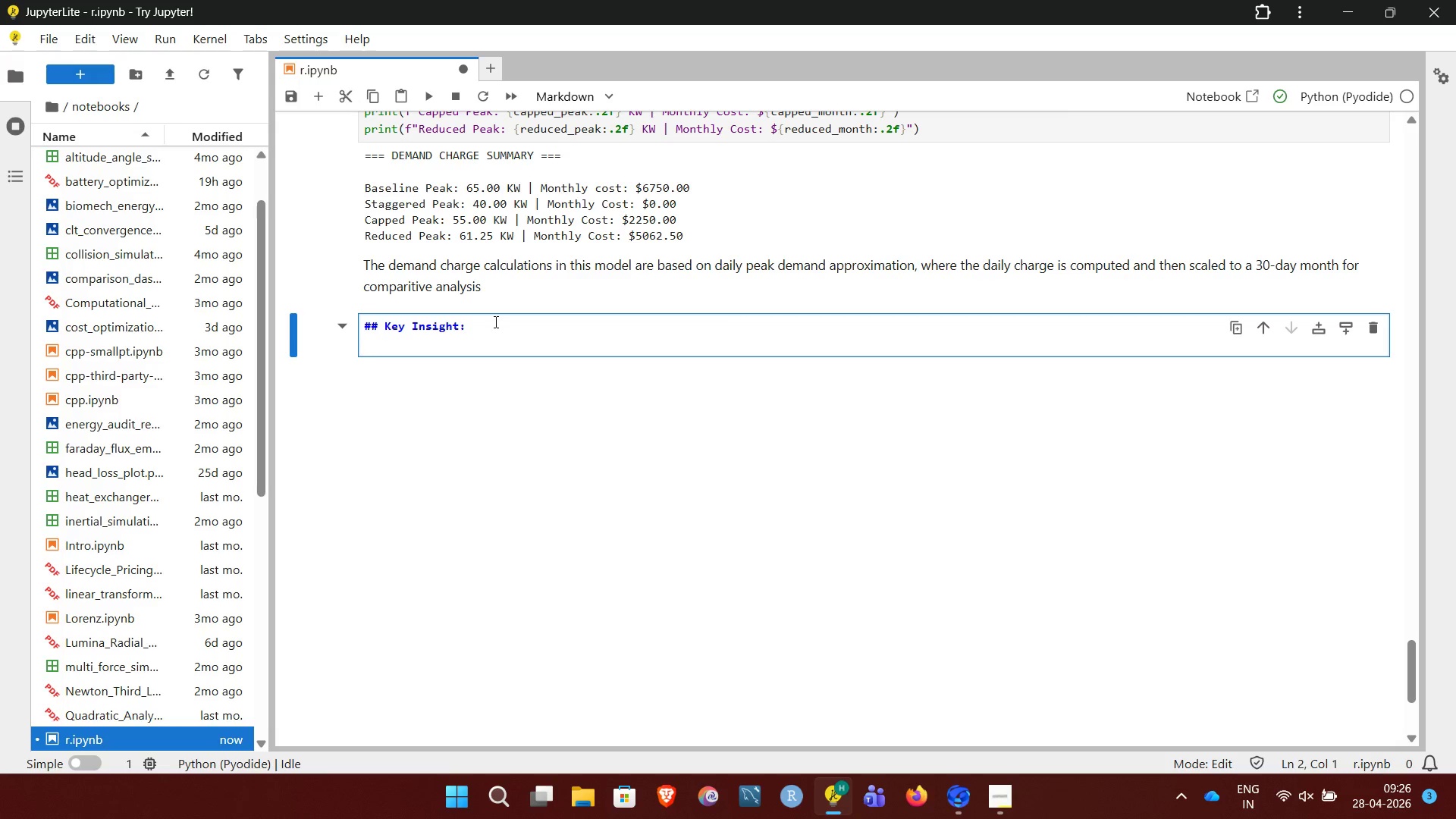 
key(Enter)
 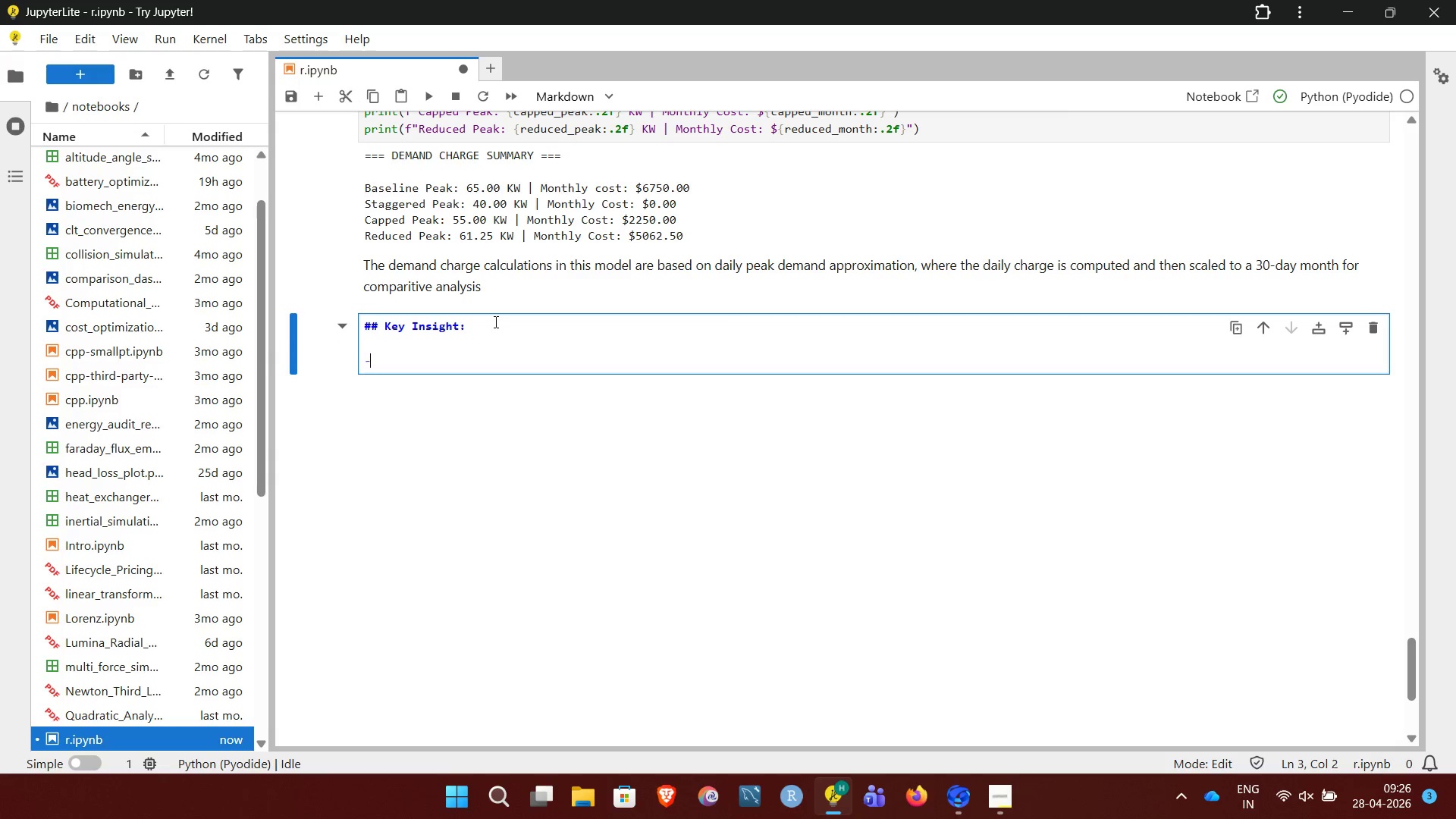 
type(- Overlapping machine usage )
 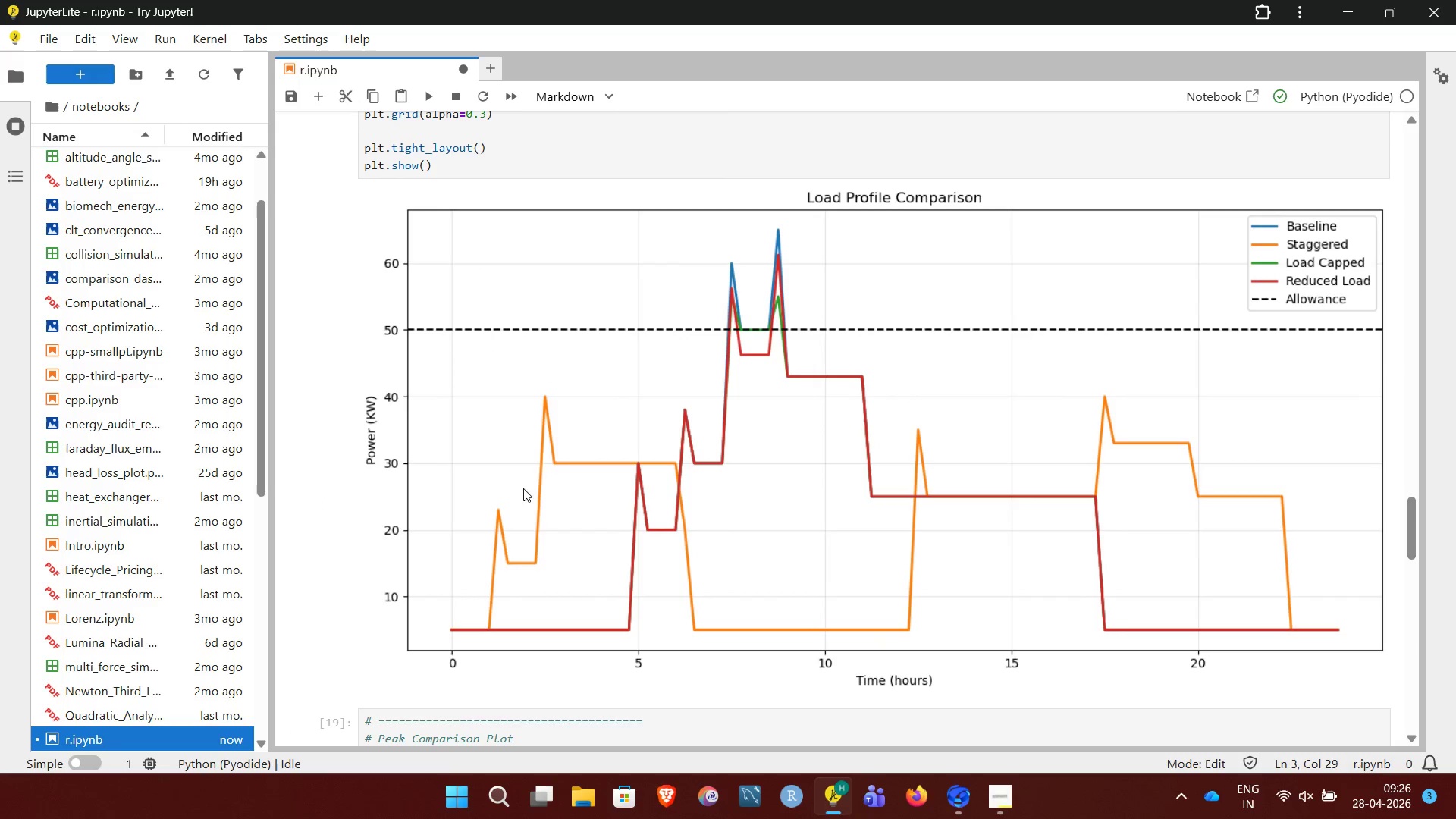 
wait(10.97)
 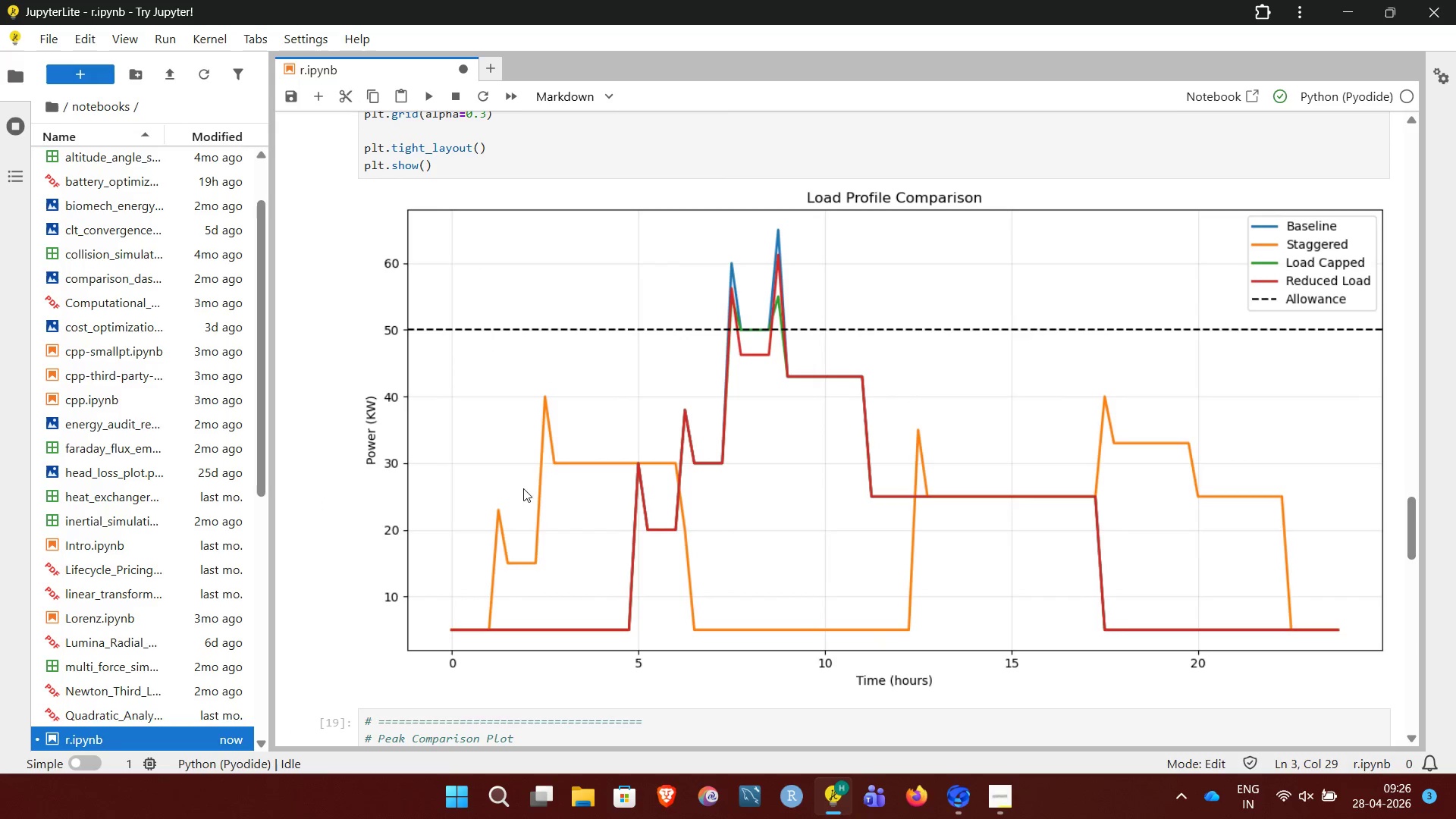 
type(creates sharp demand spikes)
 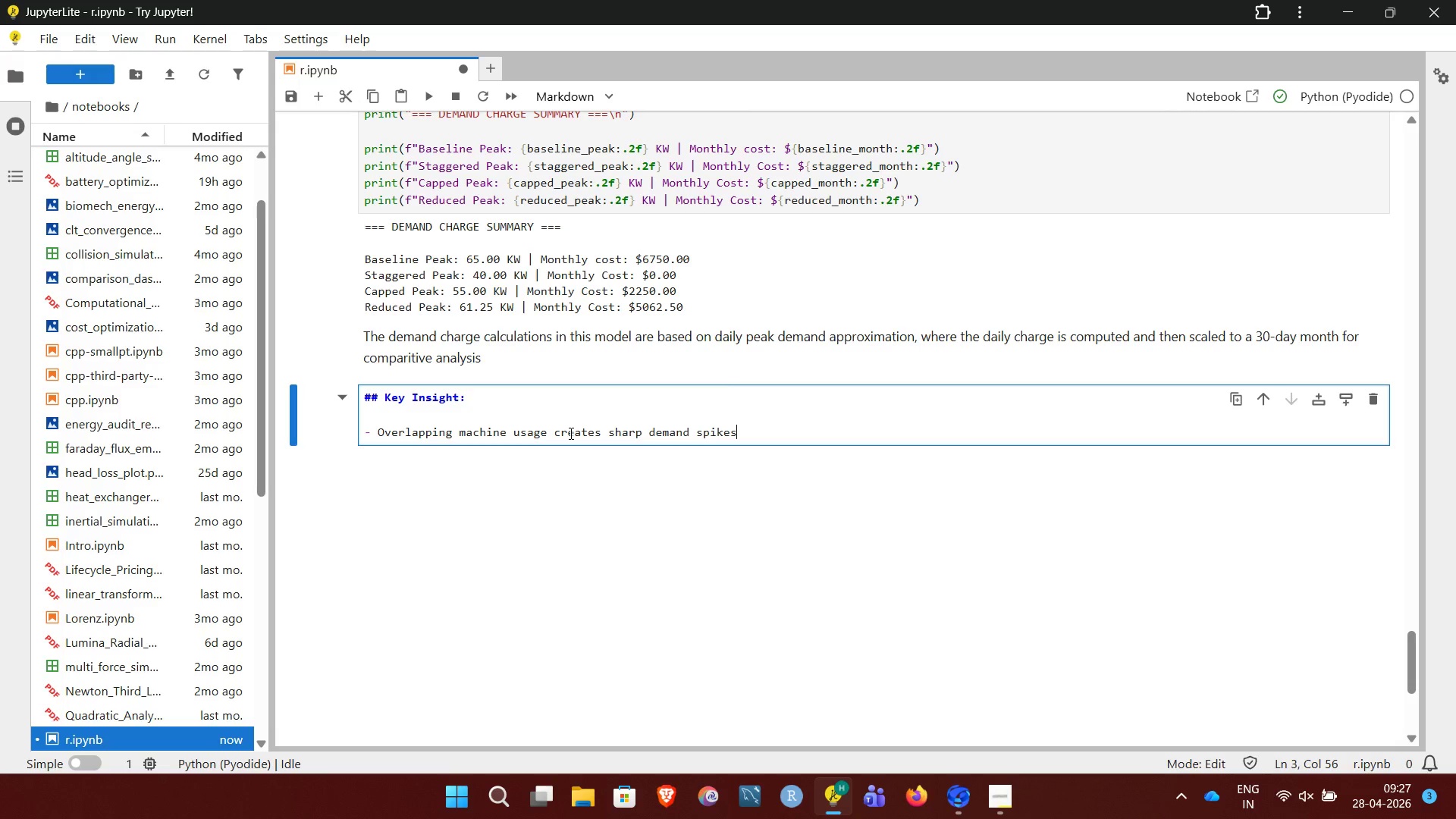 
key(Enter)
 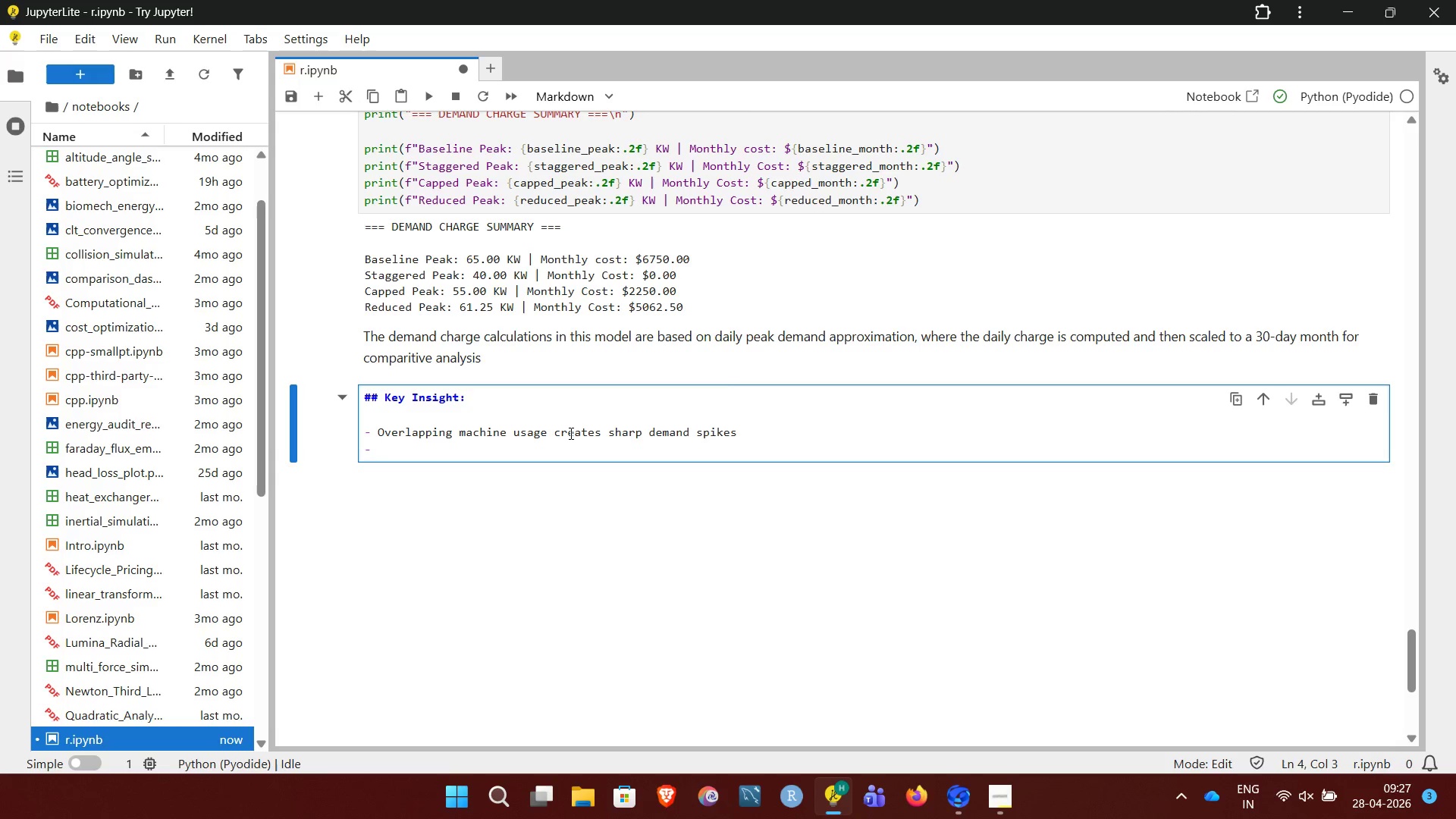 
type(Staggee)
key(Backspace)
type(red )
key(Backspace)
key(Backspace)
key(Backspace)
type(ing Operations significantly )
 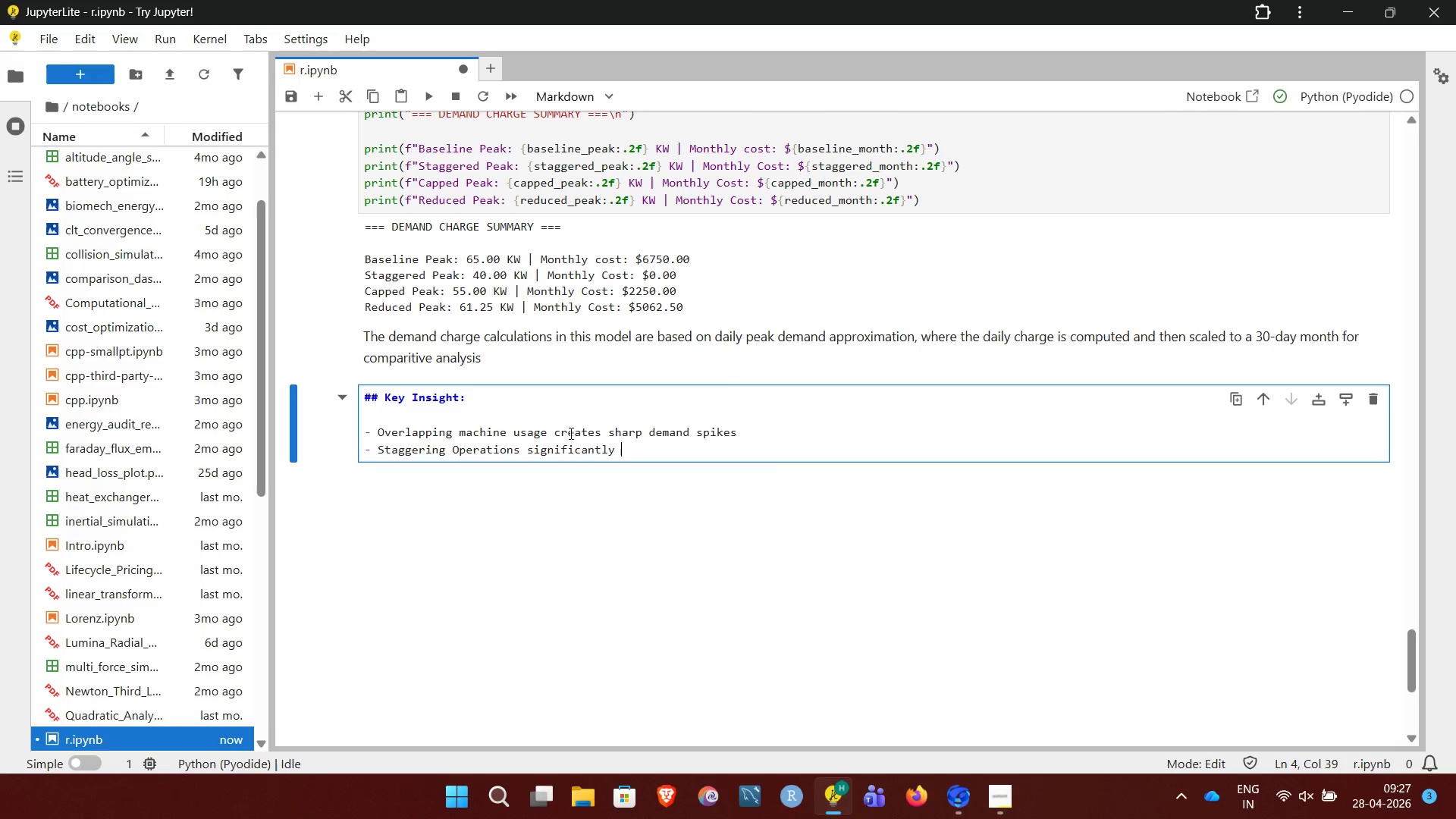 
type(reduces peak demand)
 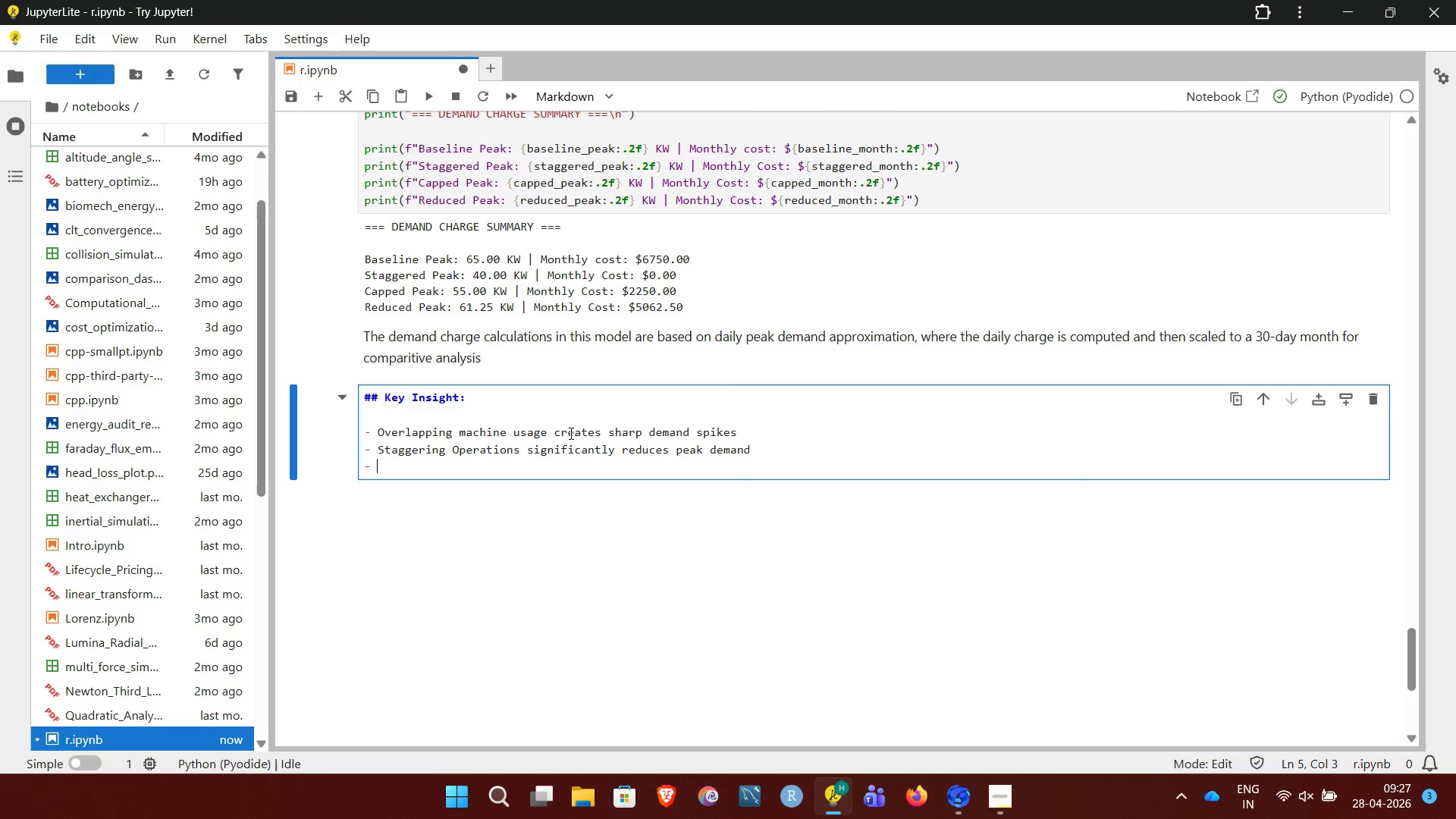 
key(Enter)
 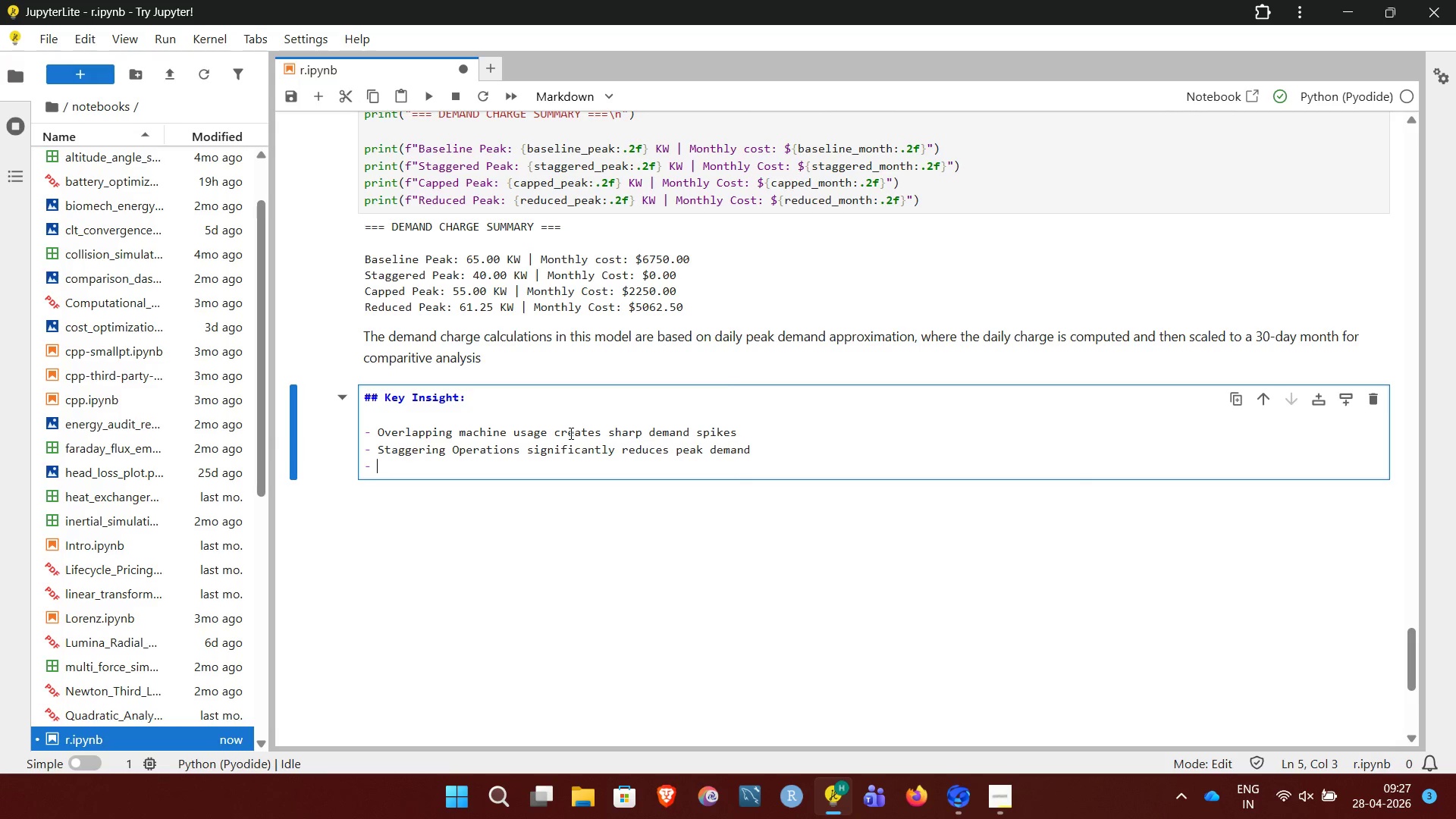 
type(Load capping )
 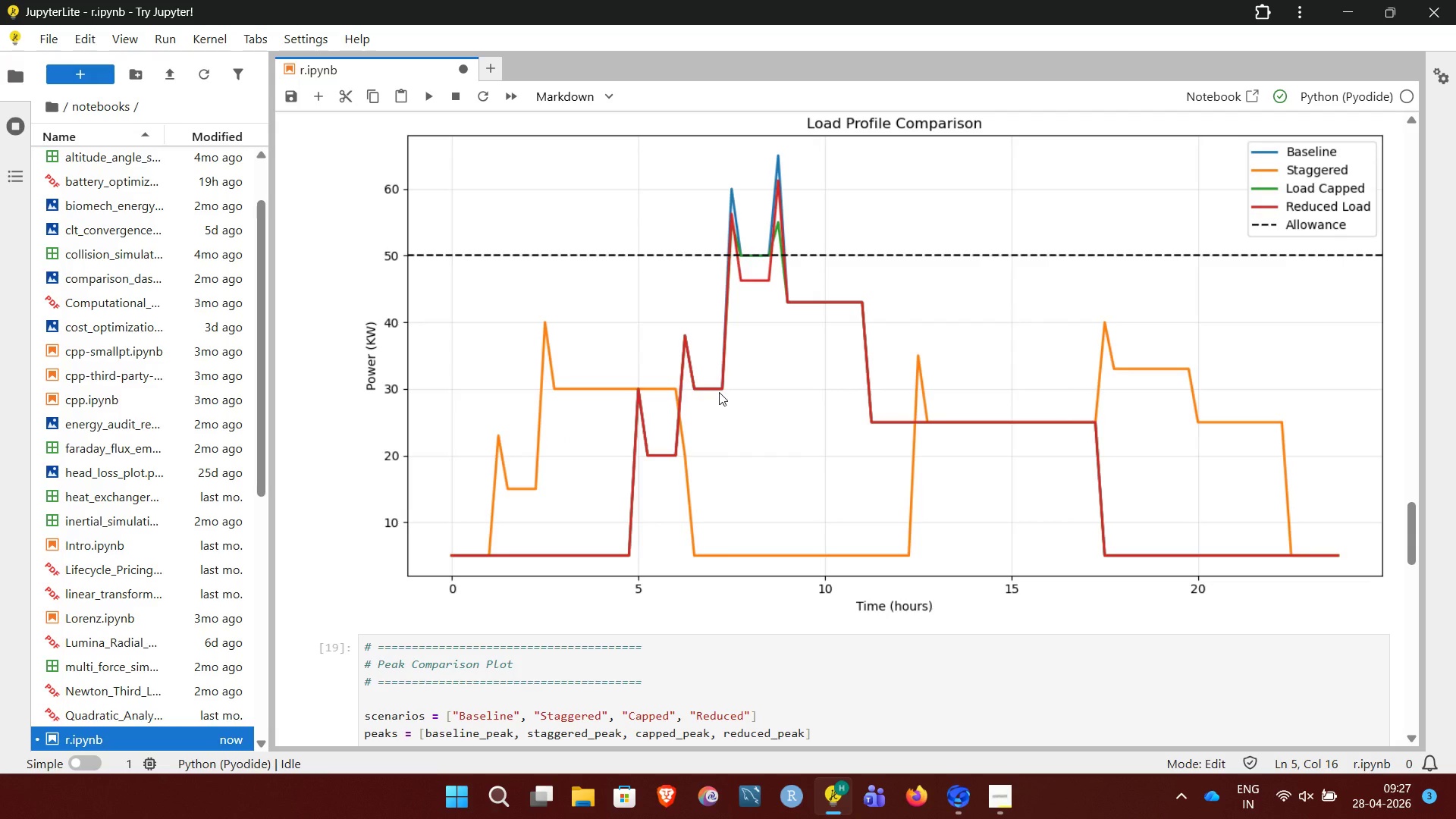 
wait(11.56)
 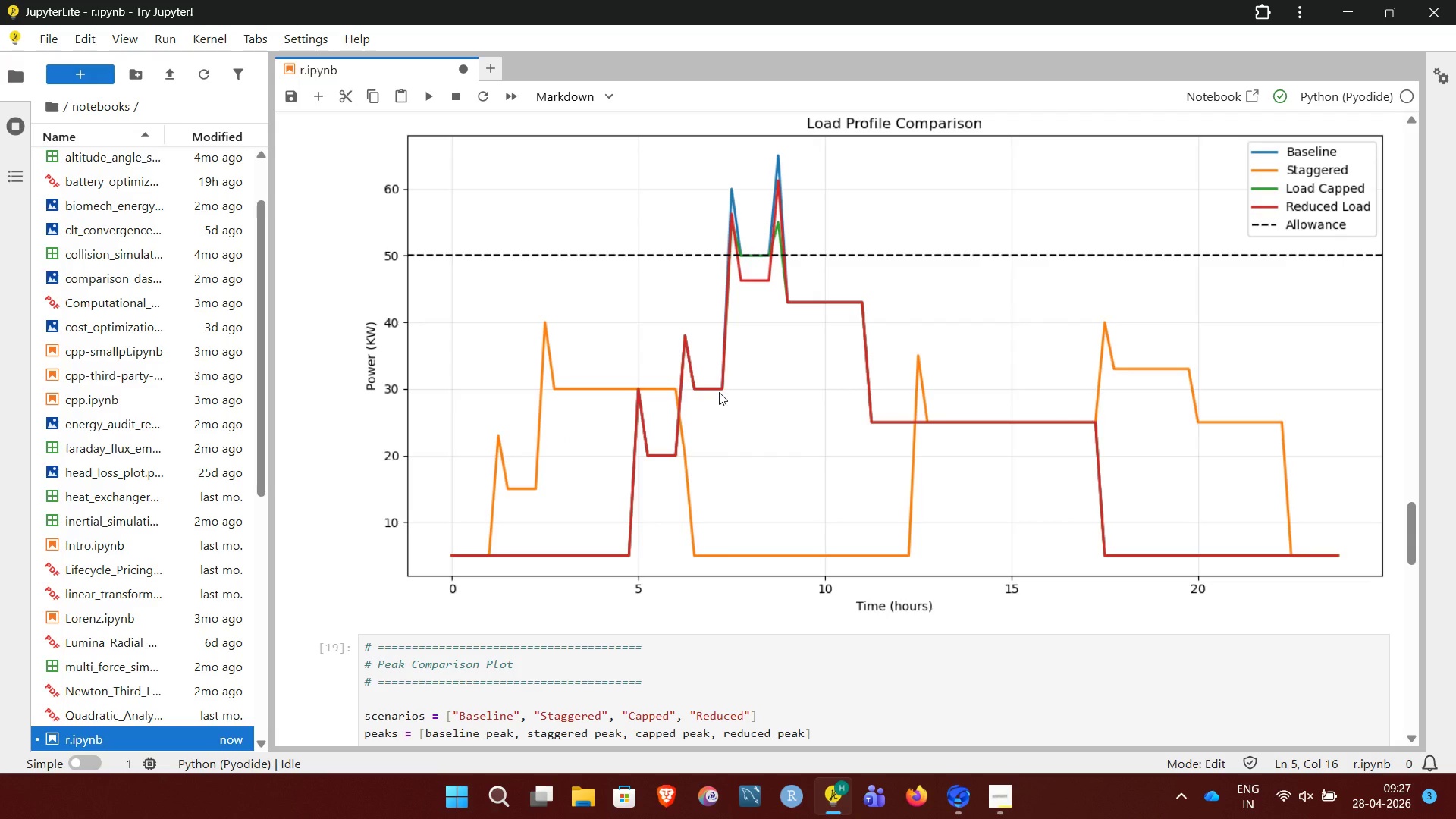 
type(ensures no excessive spikes but may delay oep)
key(Backspace)
key(Backspace)
type(perations)
 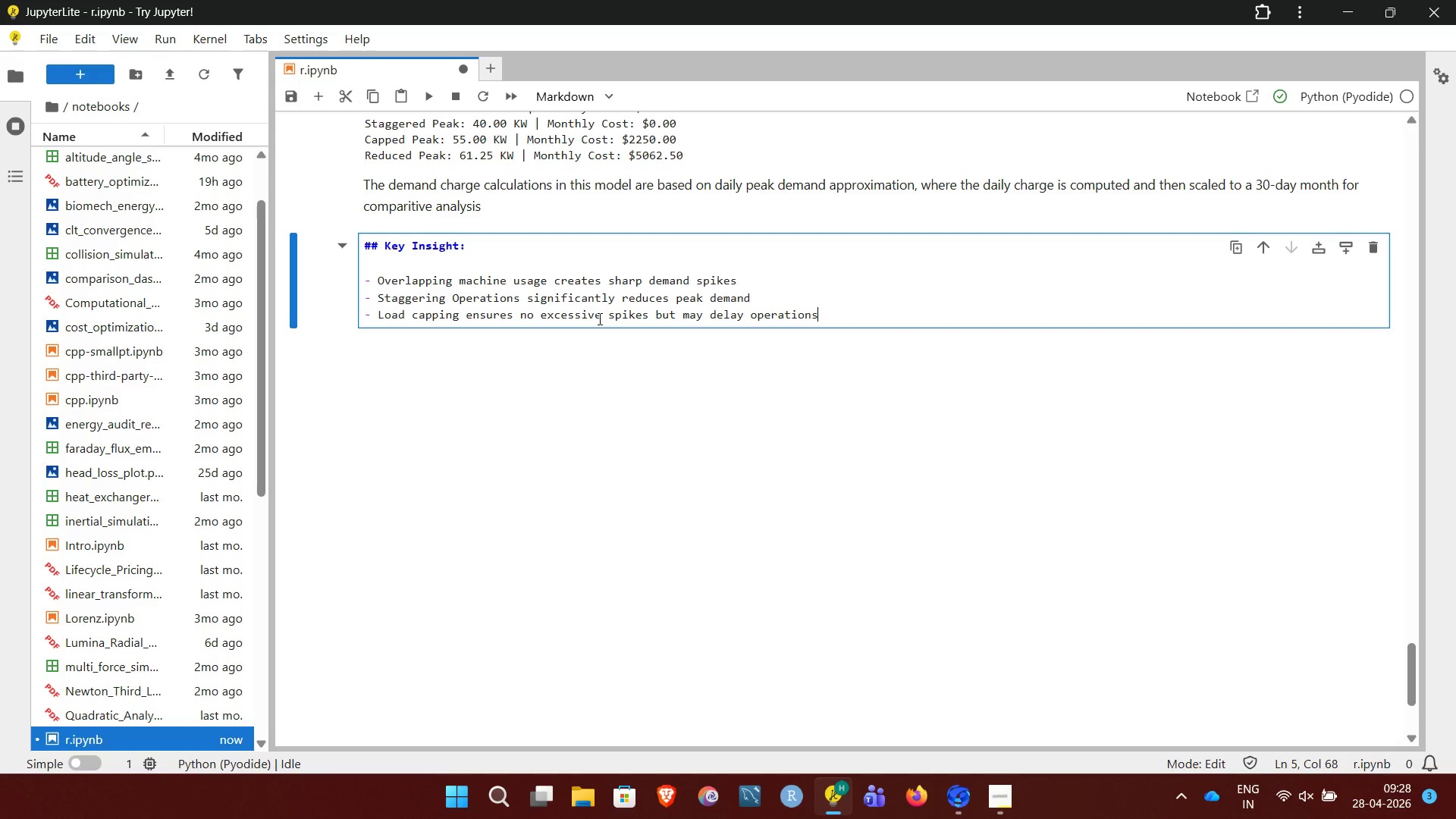 
key(Enter)
 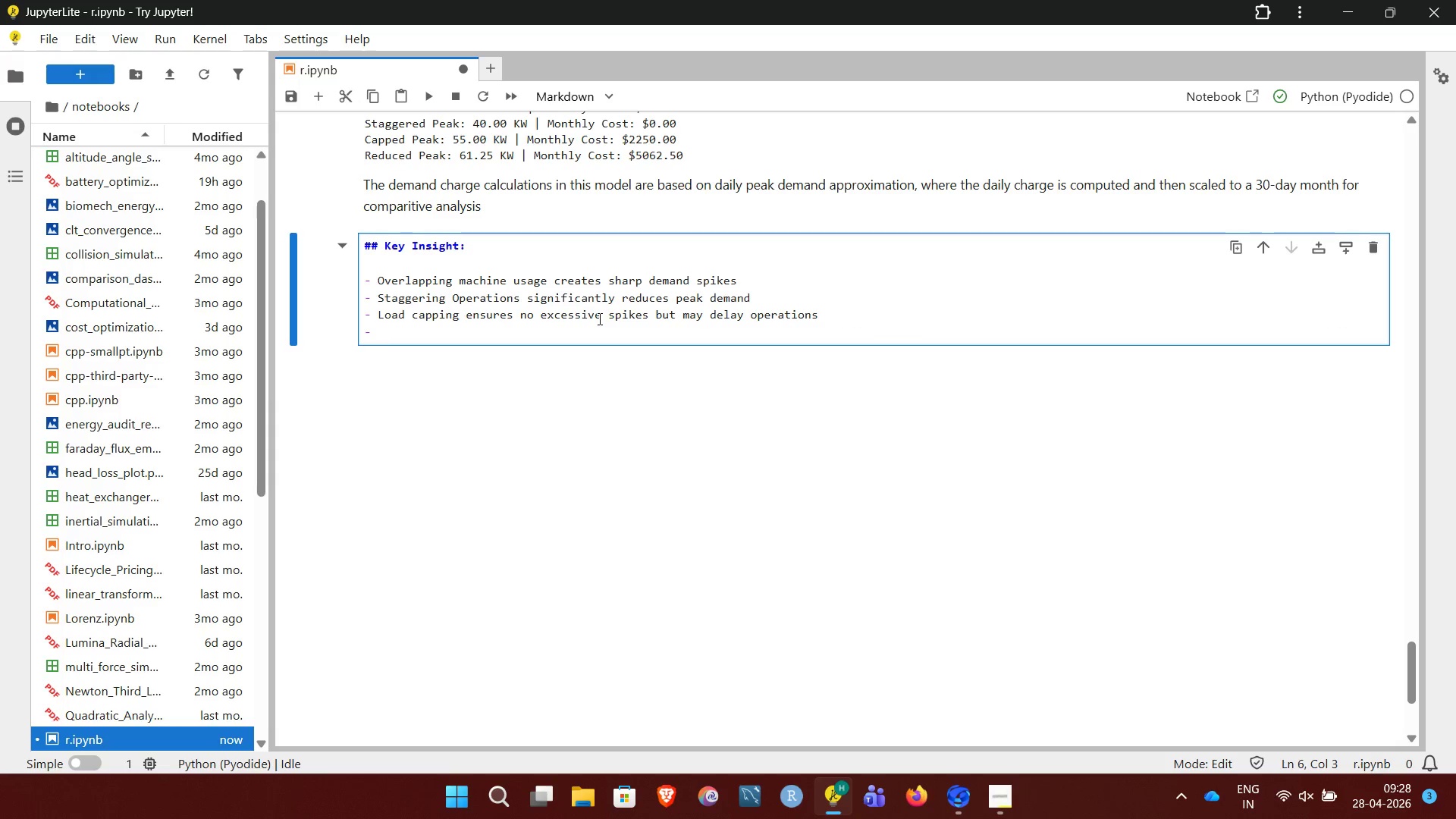 
type(Reducing non-critical loads )
 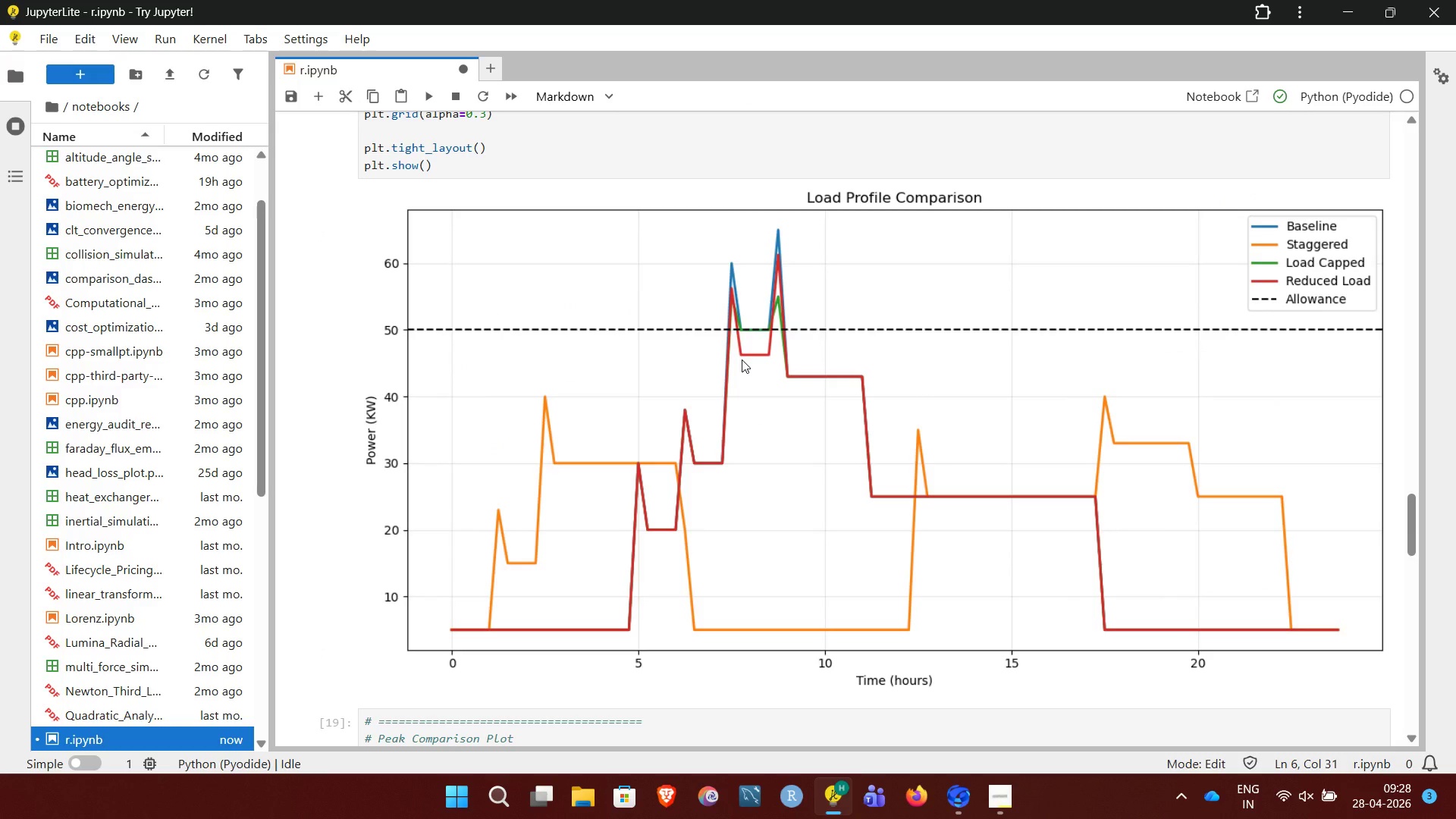 
wait(14.92)
 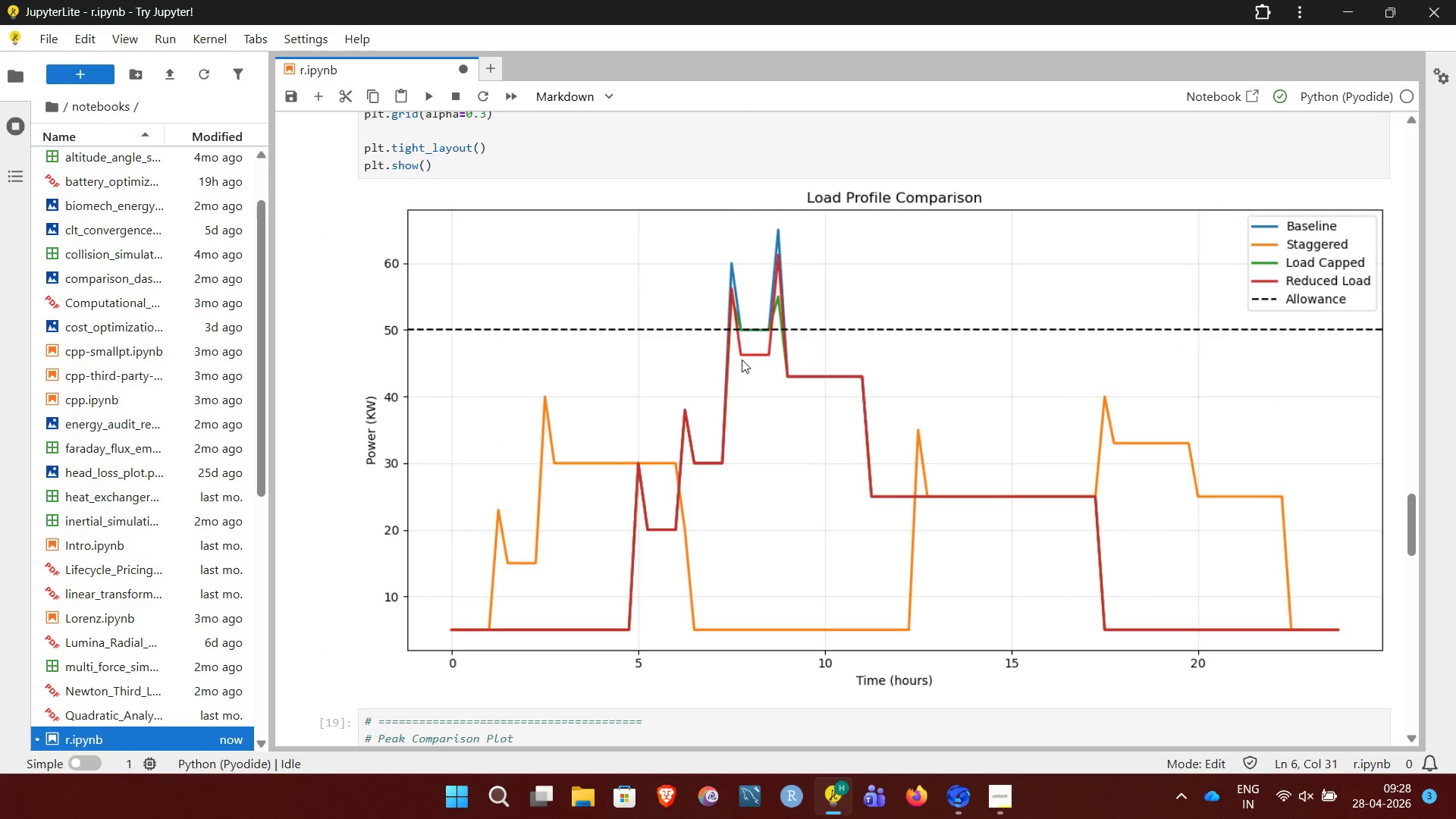 
left_click([626, 363])
 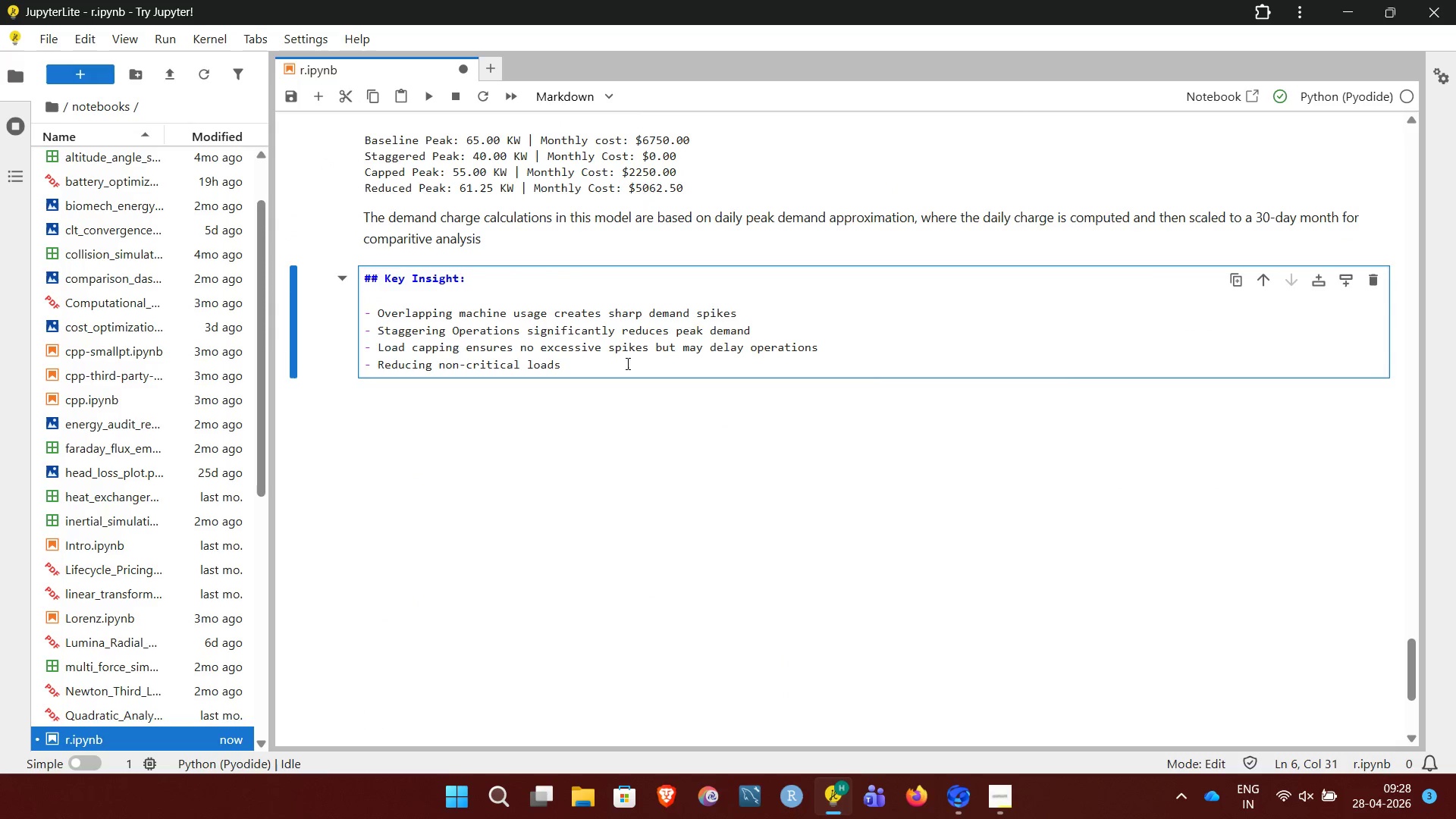 
type(provides )
 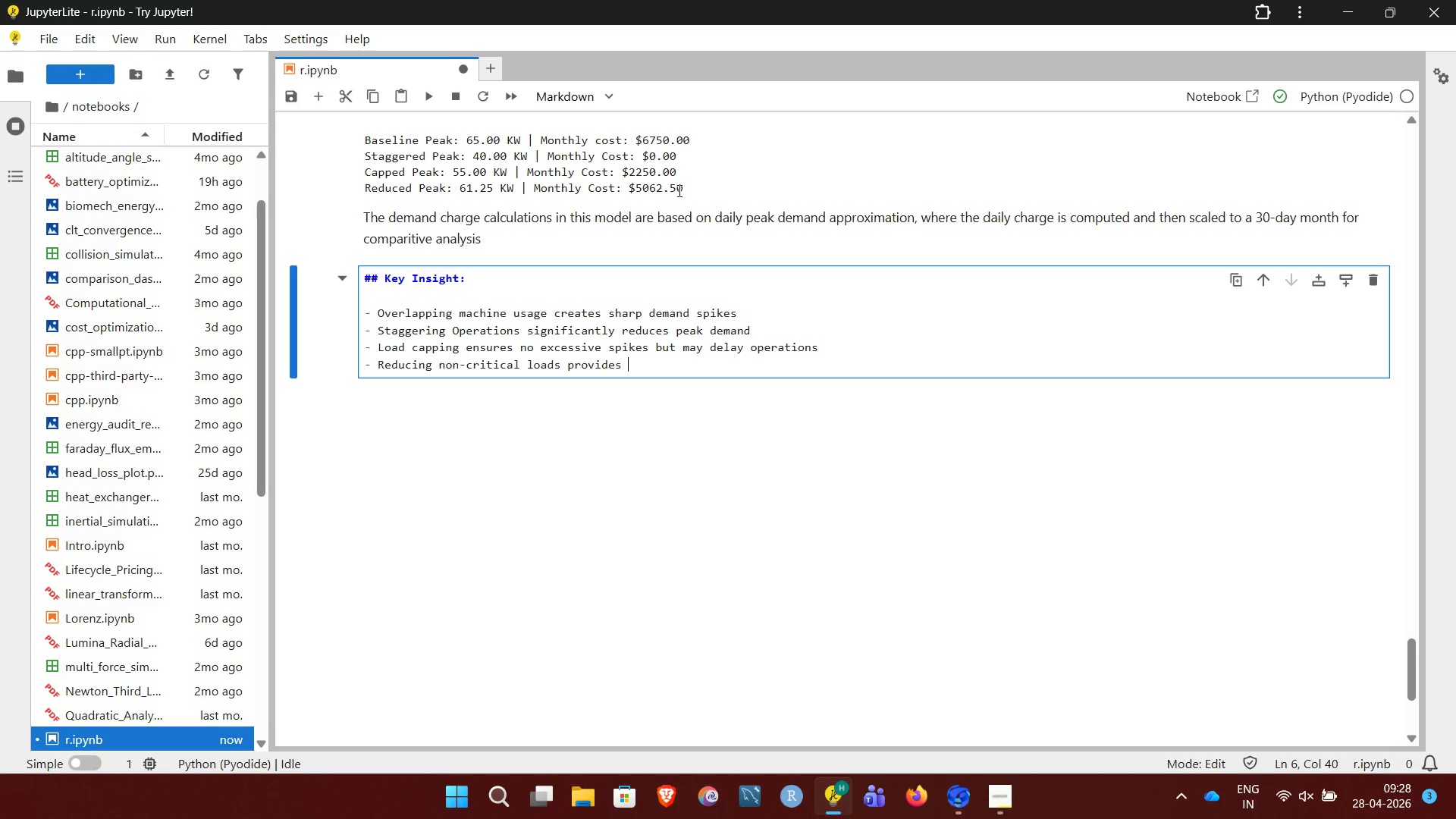 
wait(8.84)
 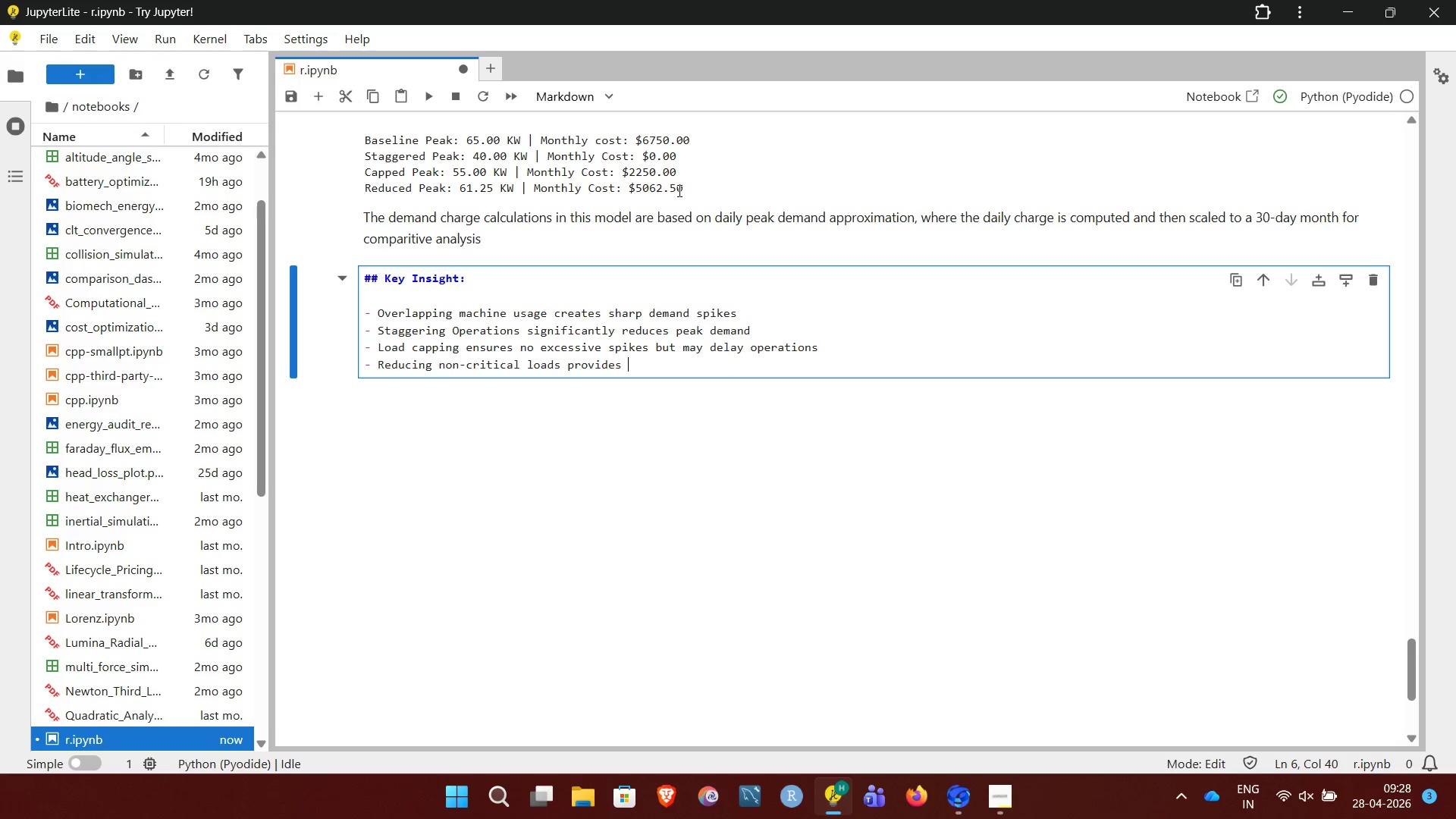 
type(moderate savings)
 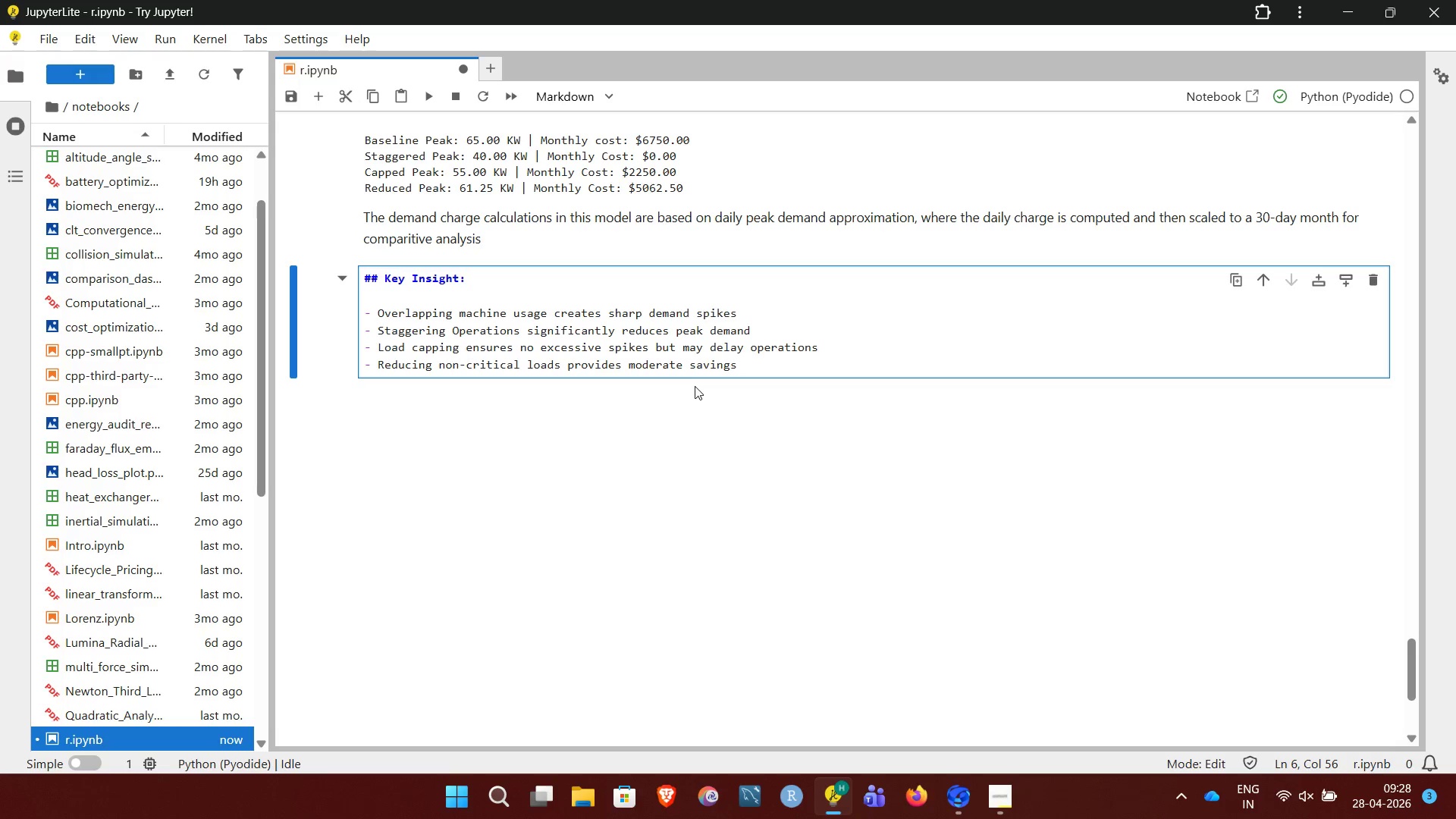 
key(Enter)
 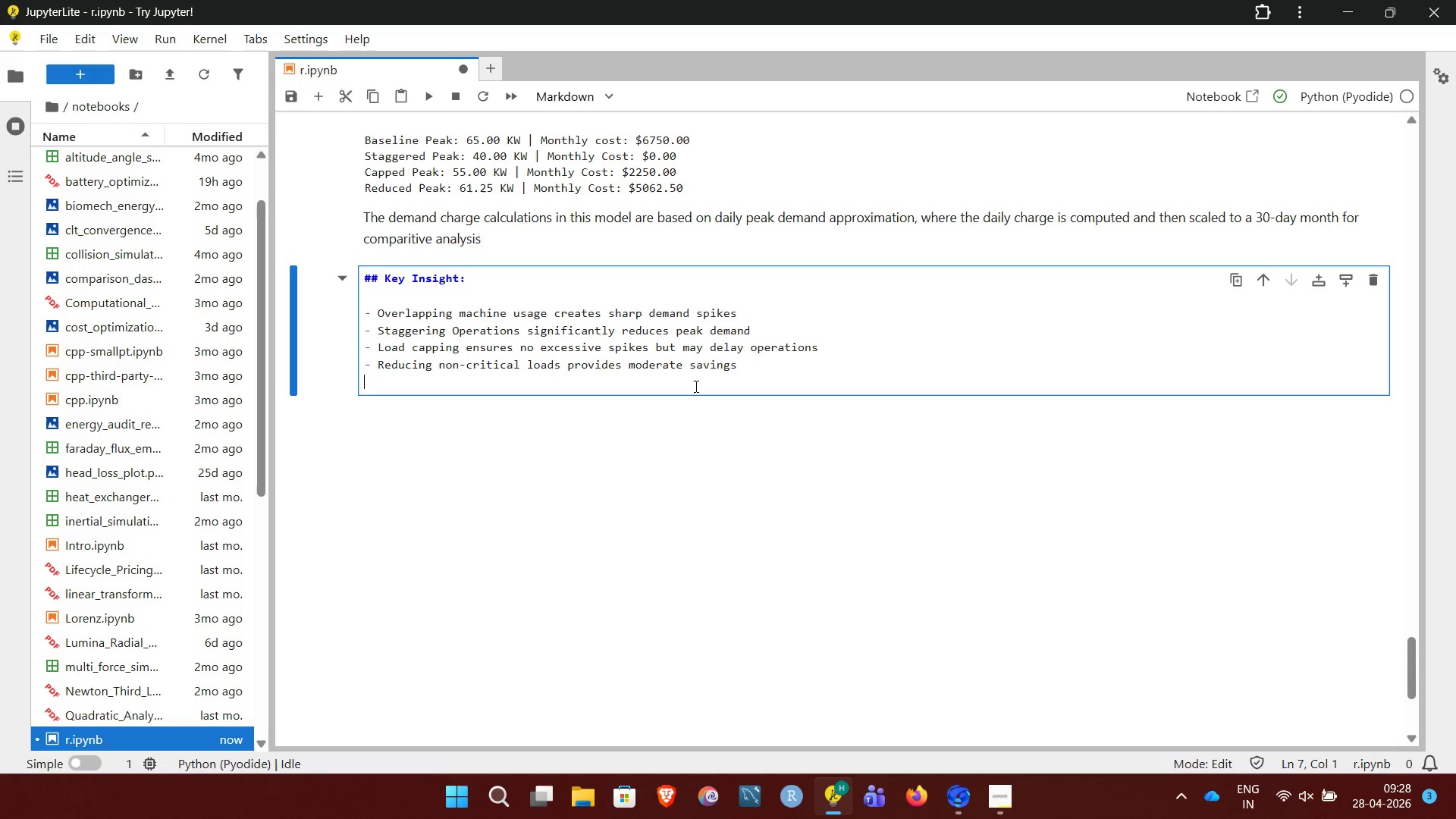 
key(Enter)
 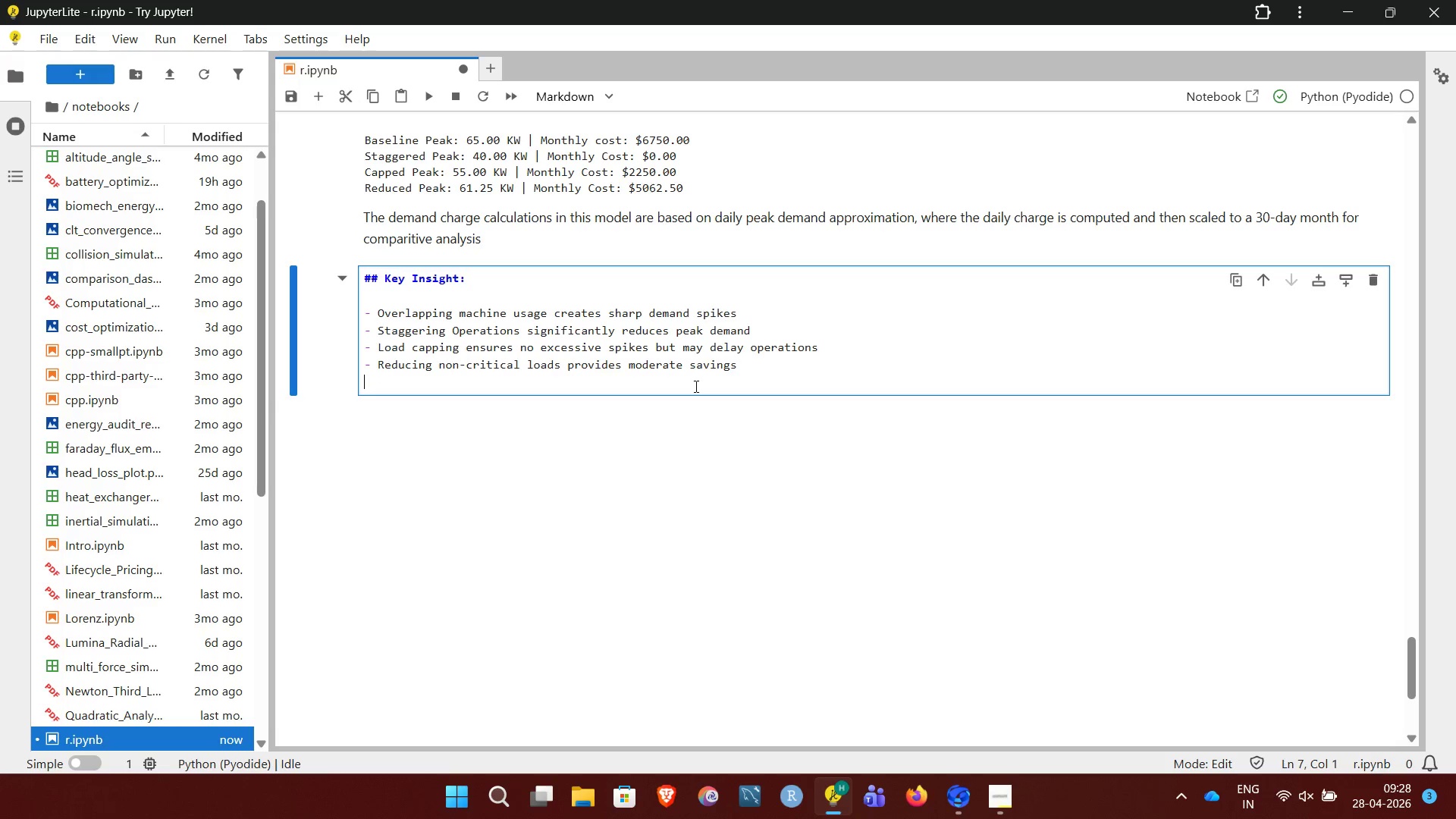 
key(Enter)
 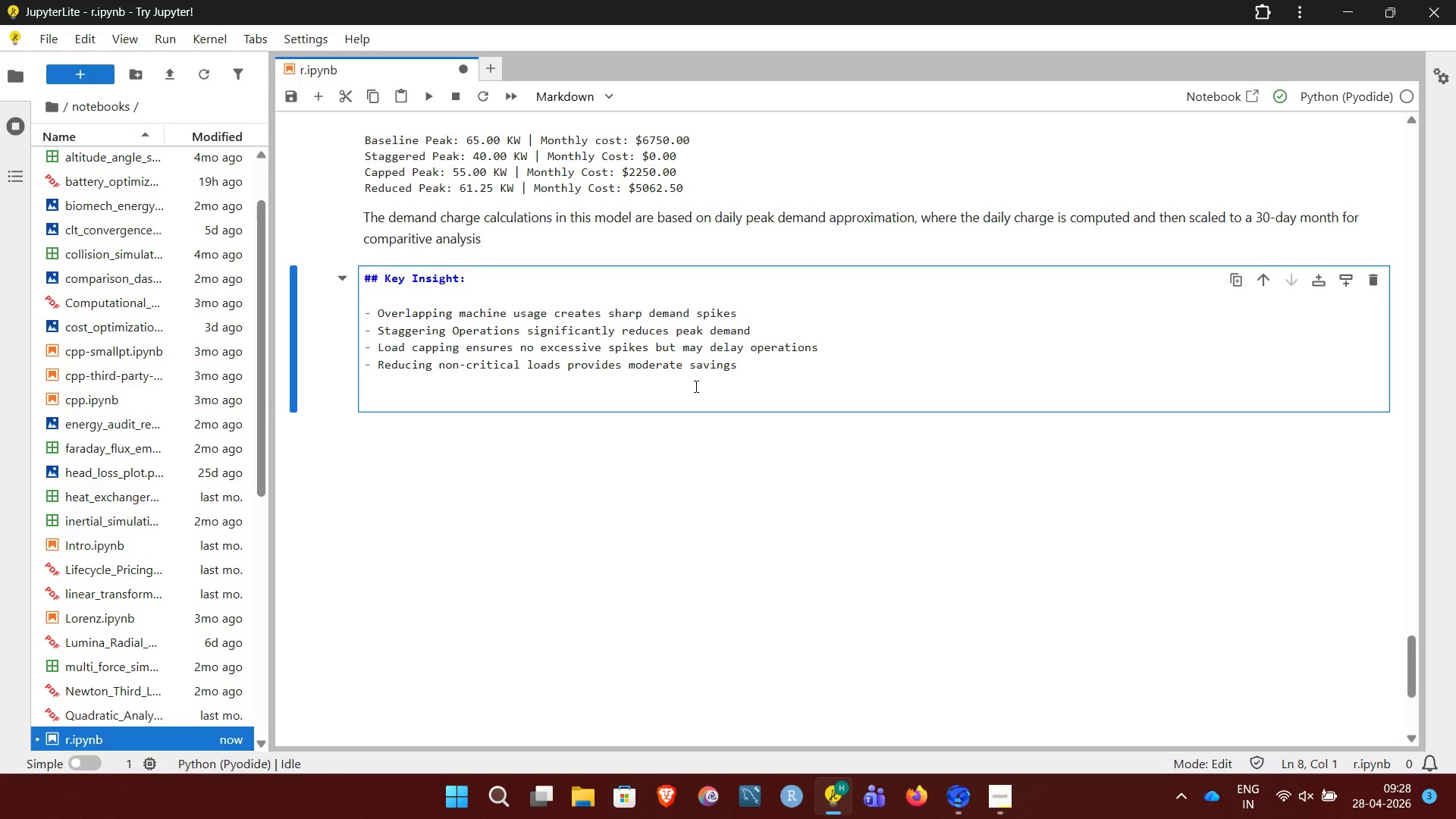 
type(**Conclusion:**)
 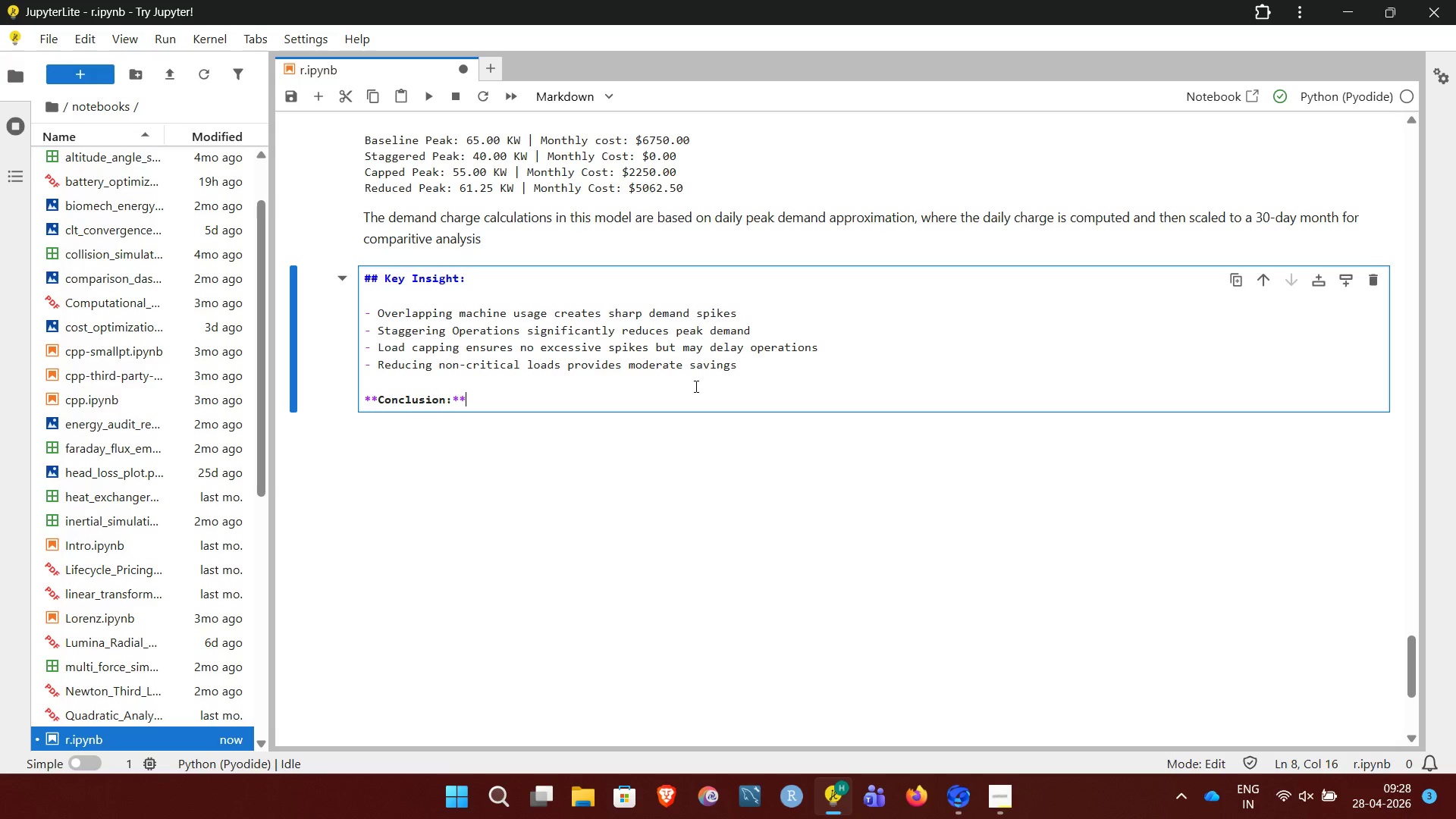 
key(Enter)
 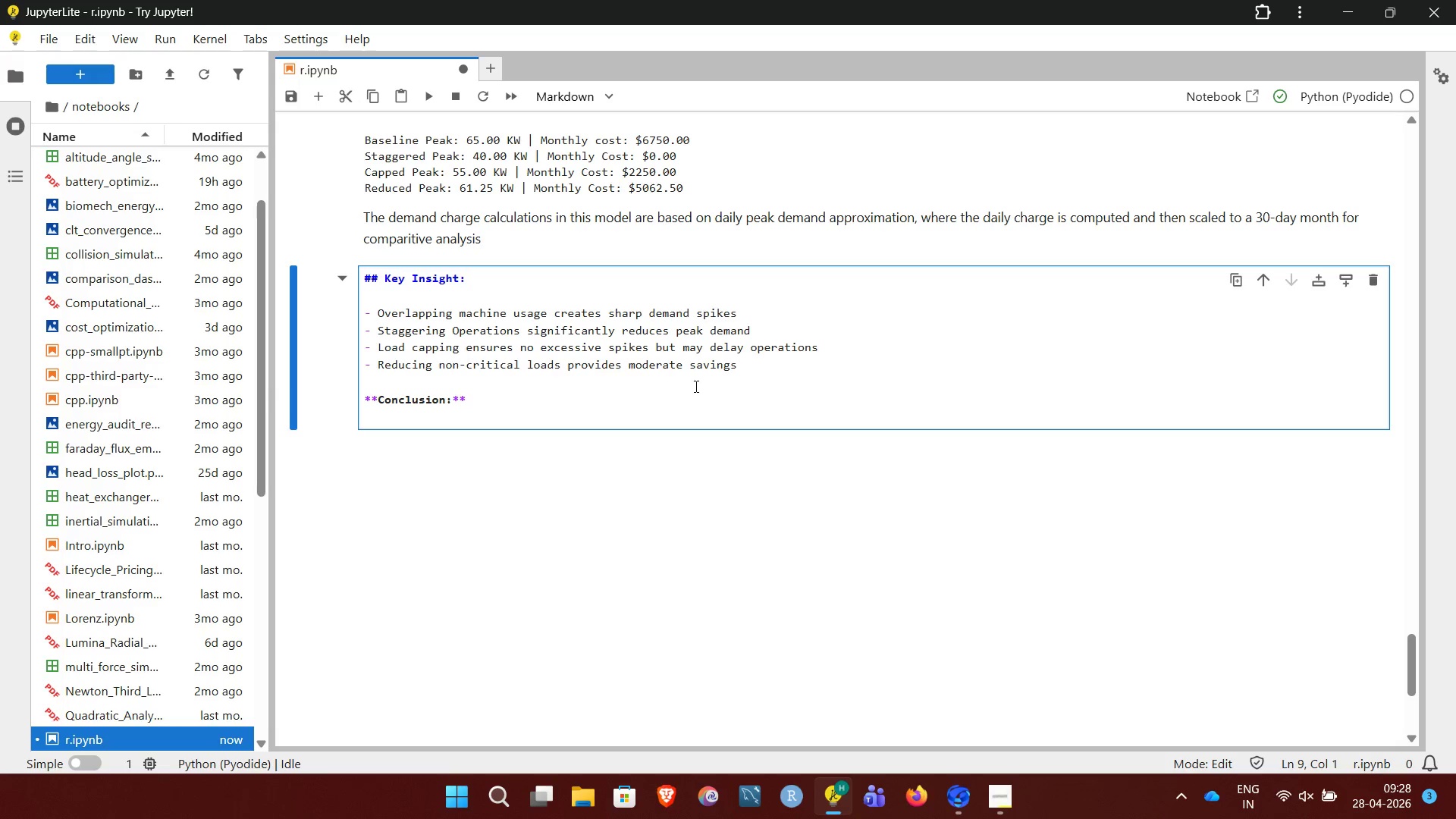 
type(Beg)
key(Backspace)
type(havioral scheud)
key(Backspace)
key(Backspace)
type(duling changes can reduce demand charges without )
 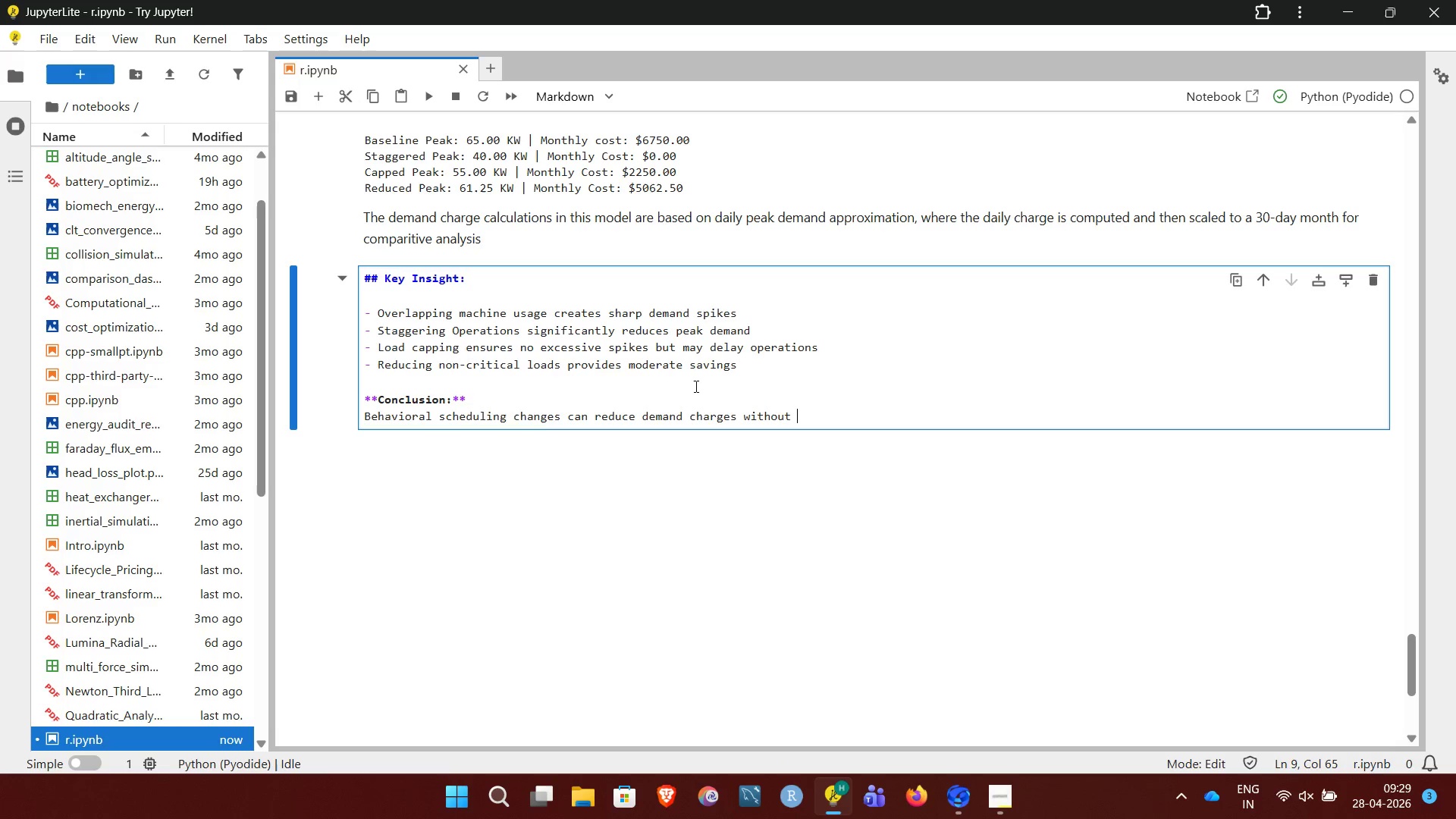 
type(reducing productu)
key(Backspace)
type(ivity.)
 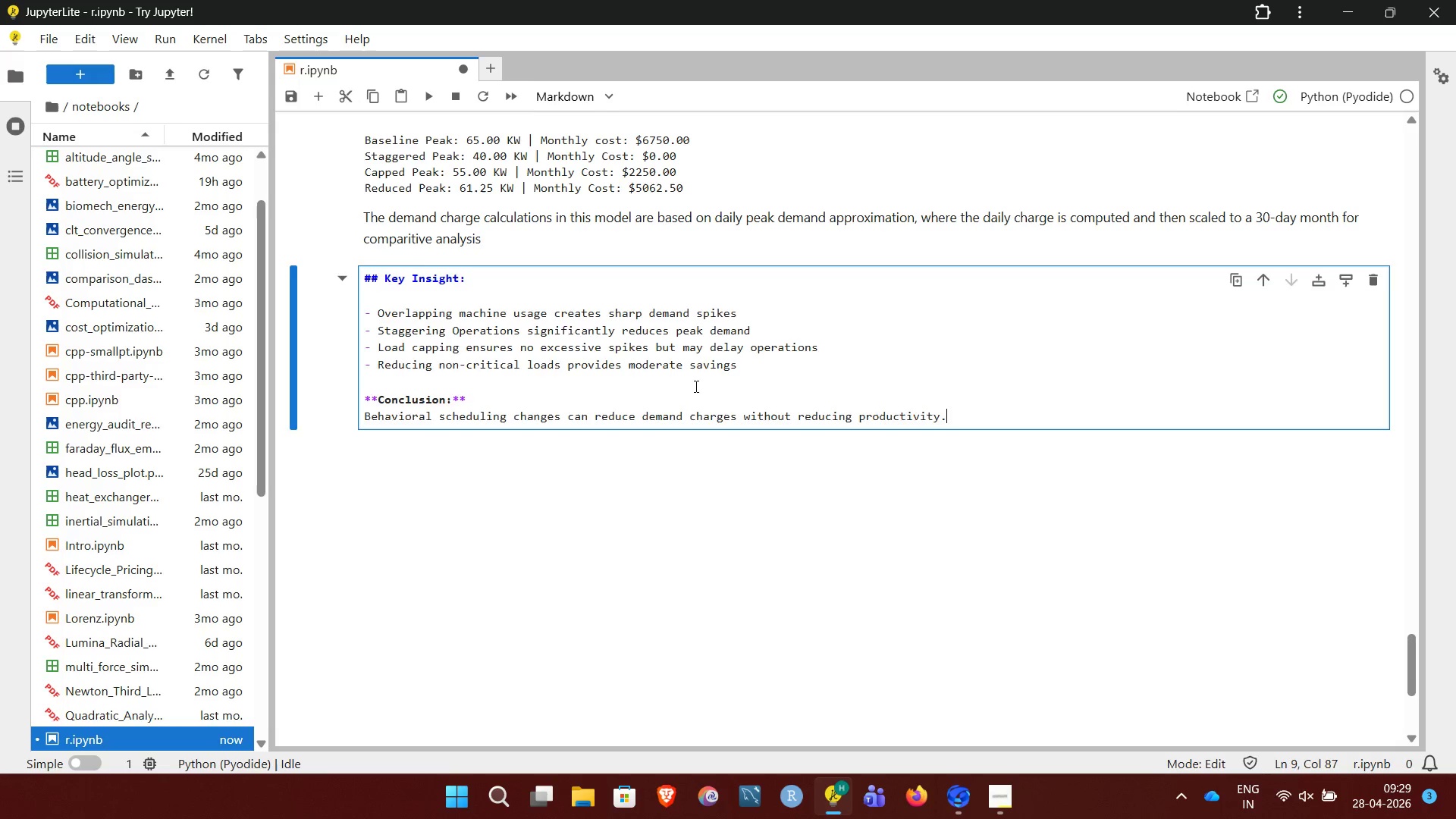 
key(Shift+Enter)
 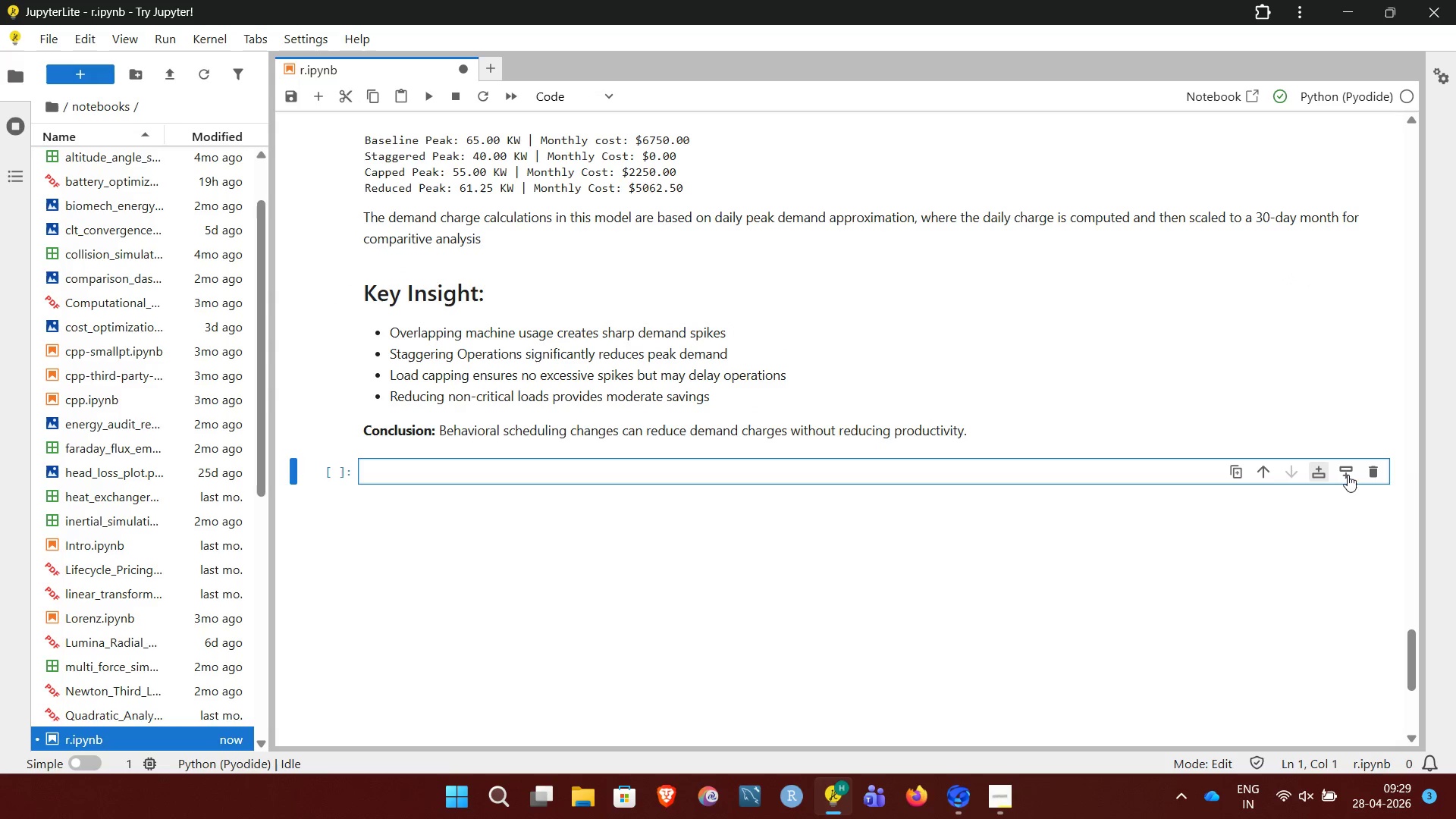 
left_click([1377, 477])
 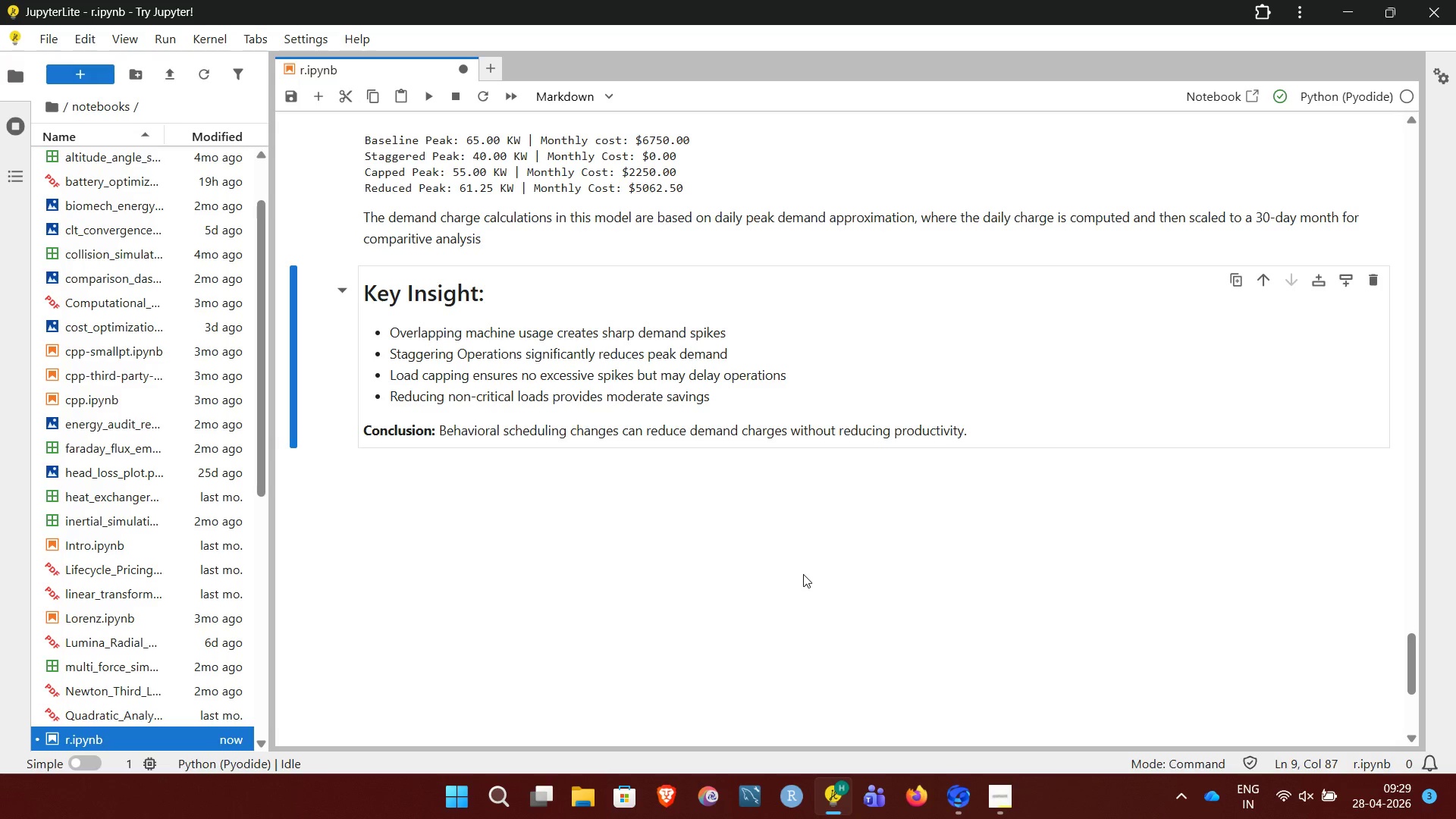 
wait(8.19)
 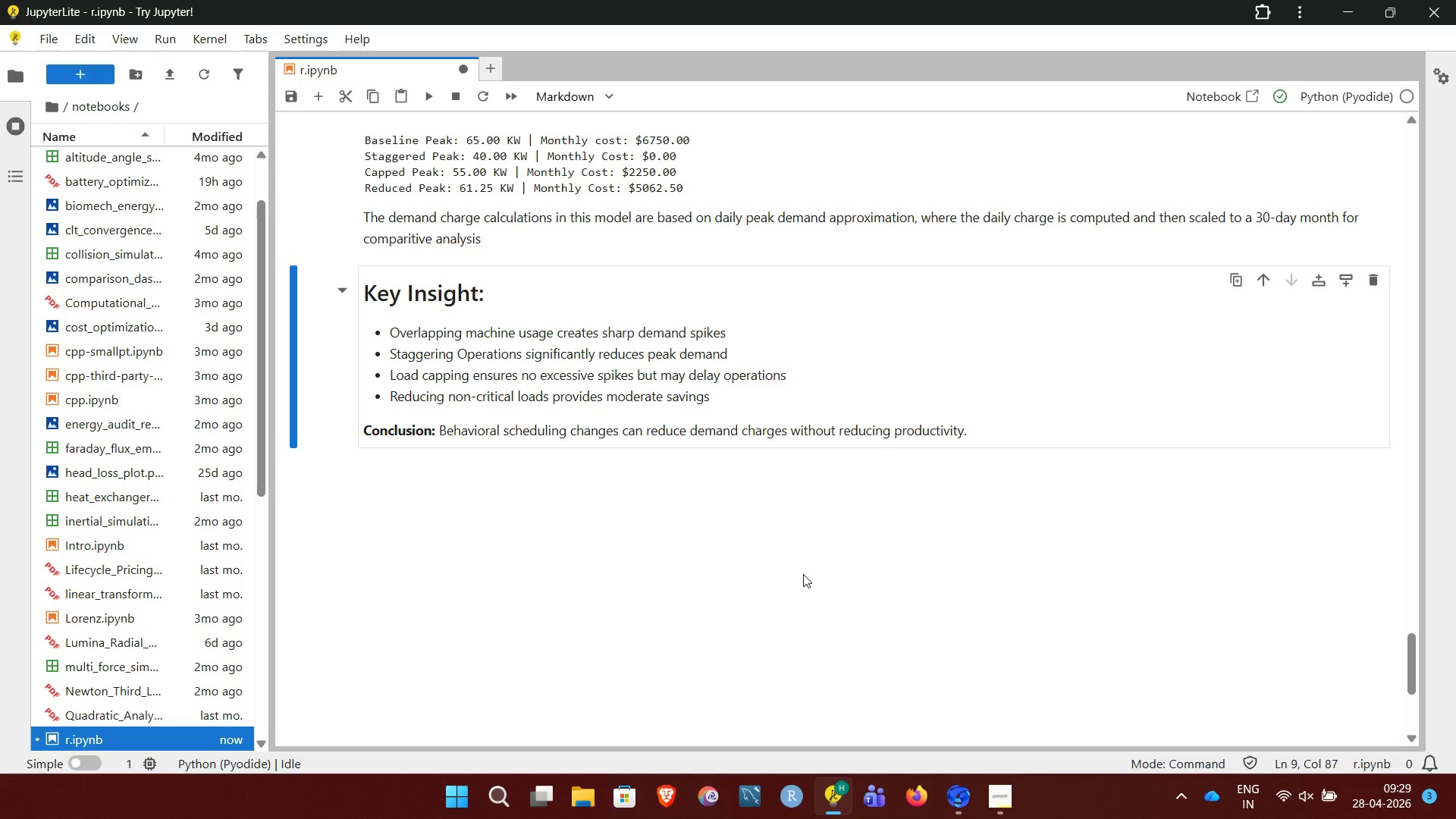 
left_click([1000, 808])